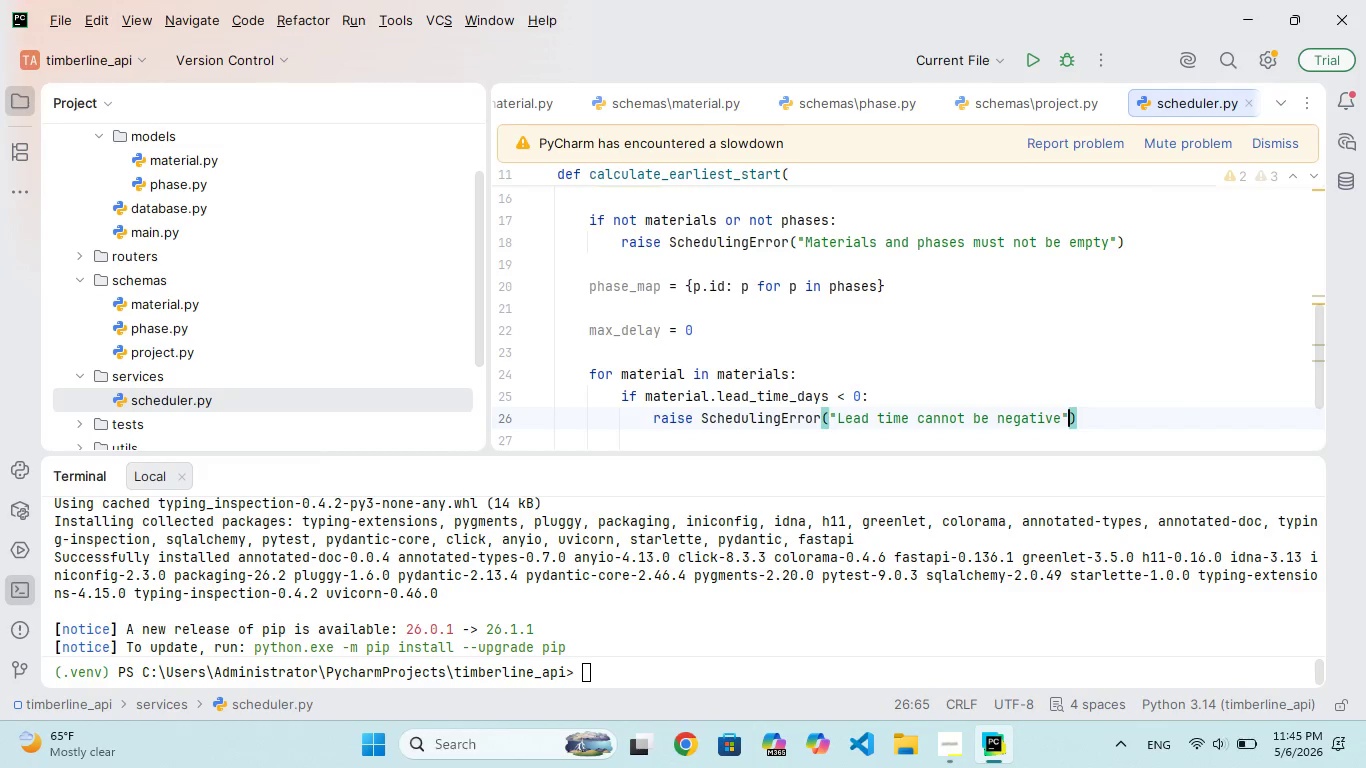 
key(ArrowRight)
 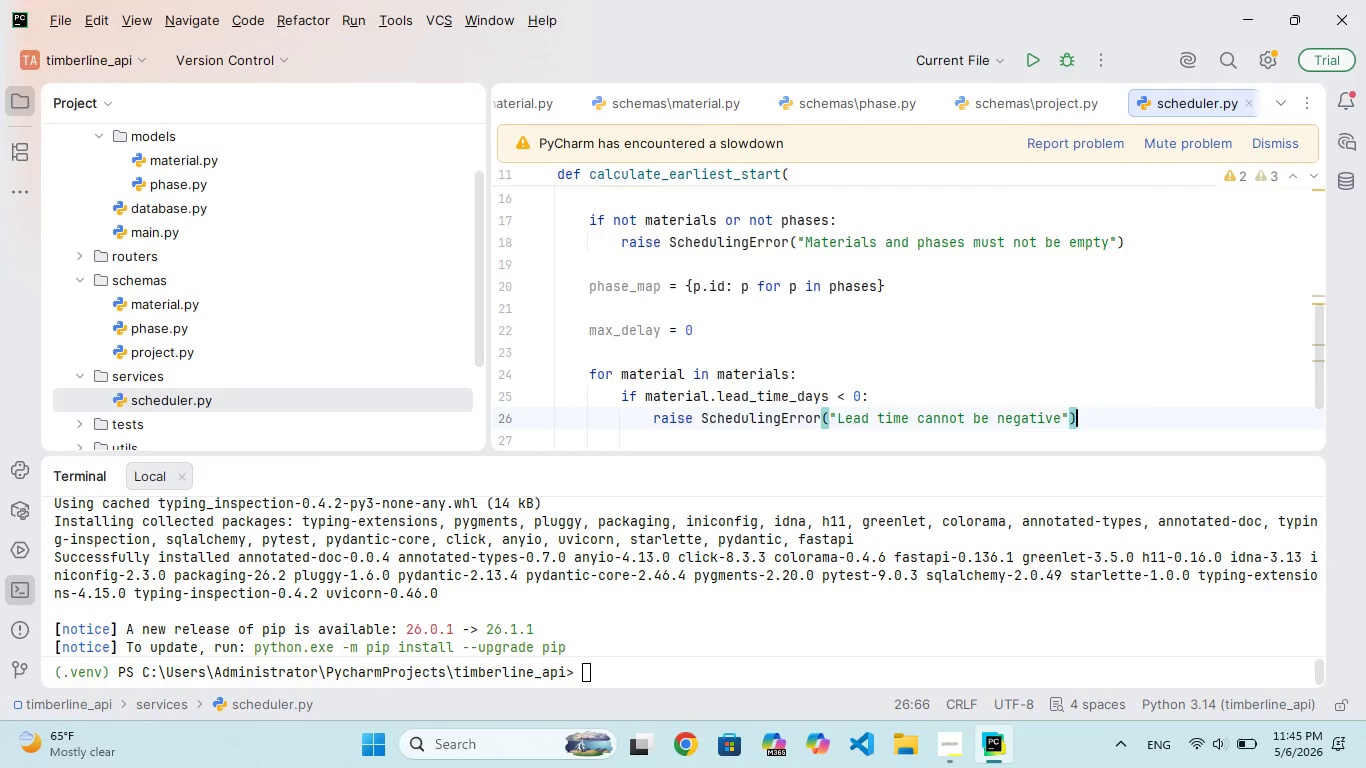 
key(Enter)
 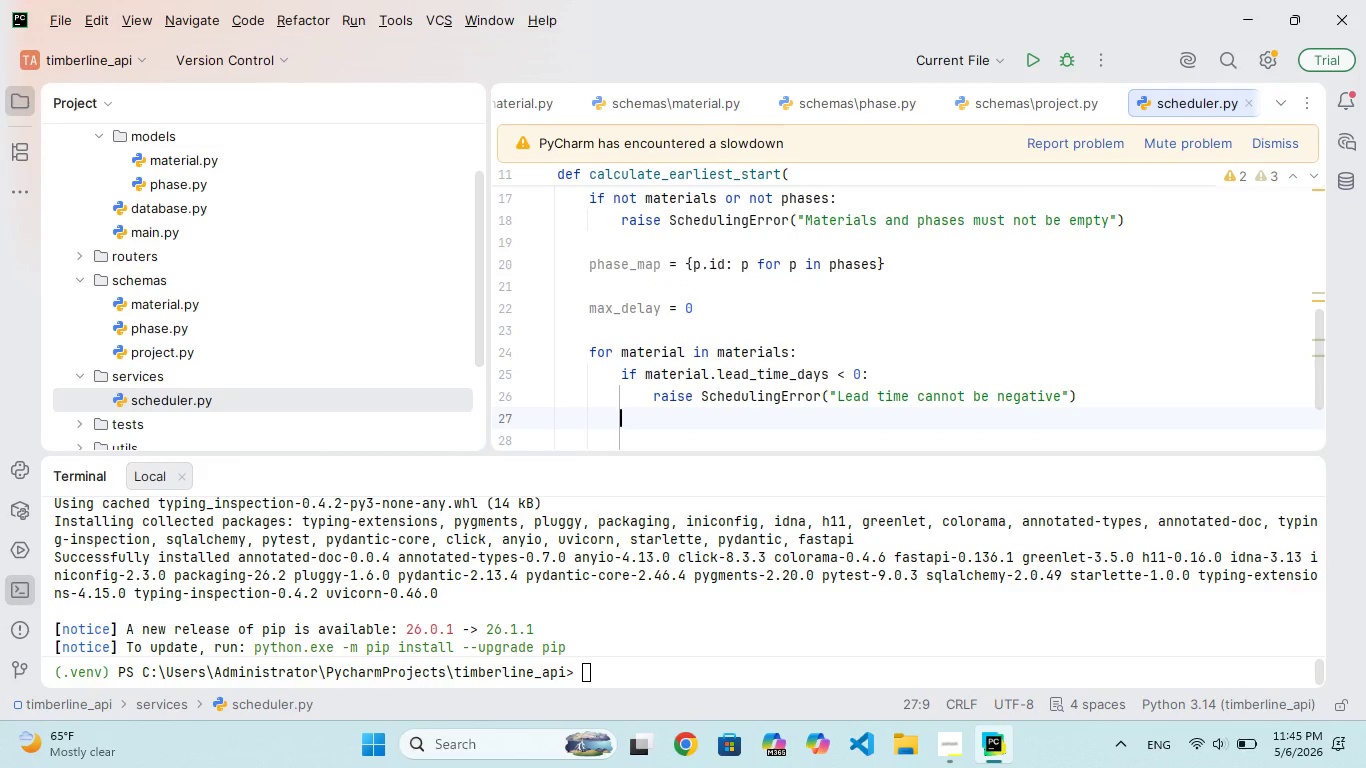 
key(Enter)
 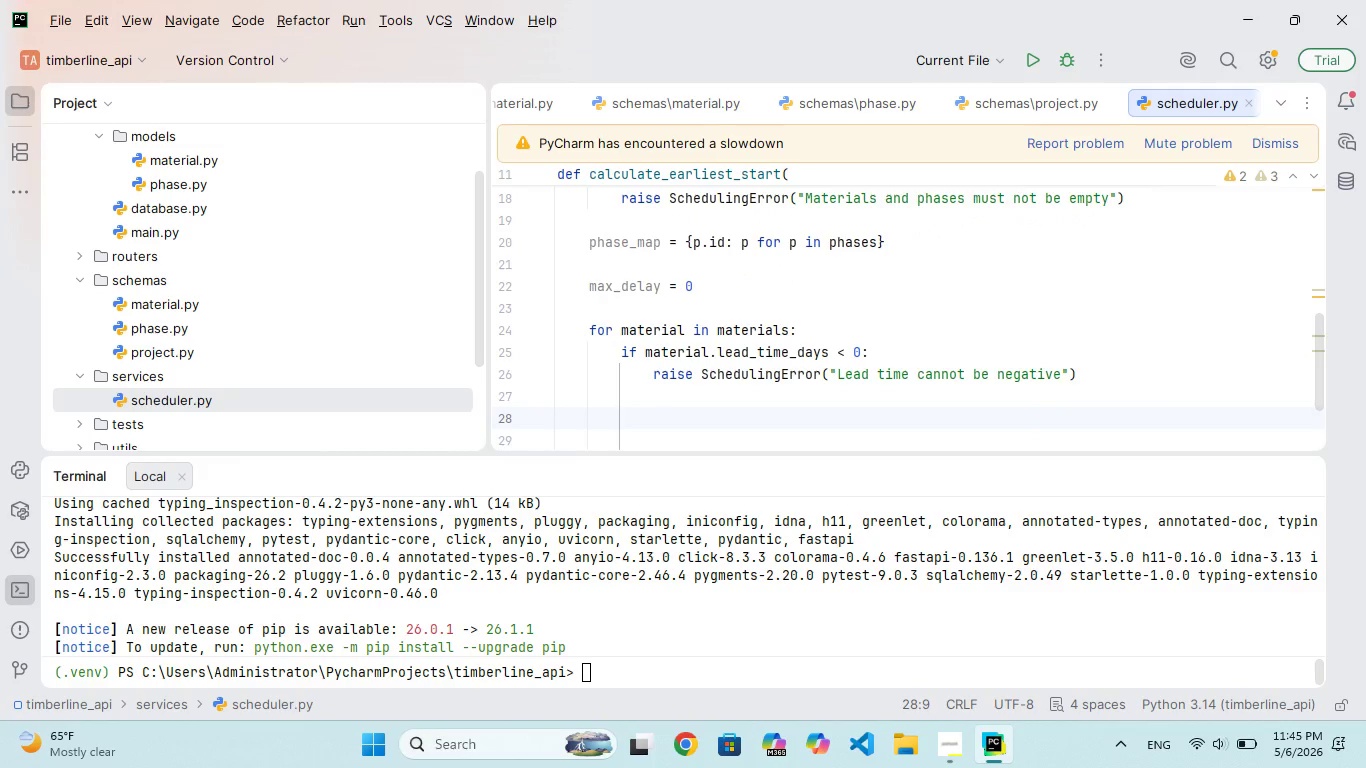 
type(phae = phase_map)
 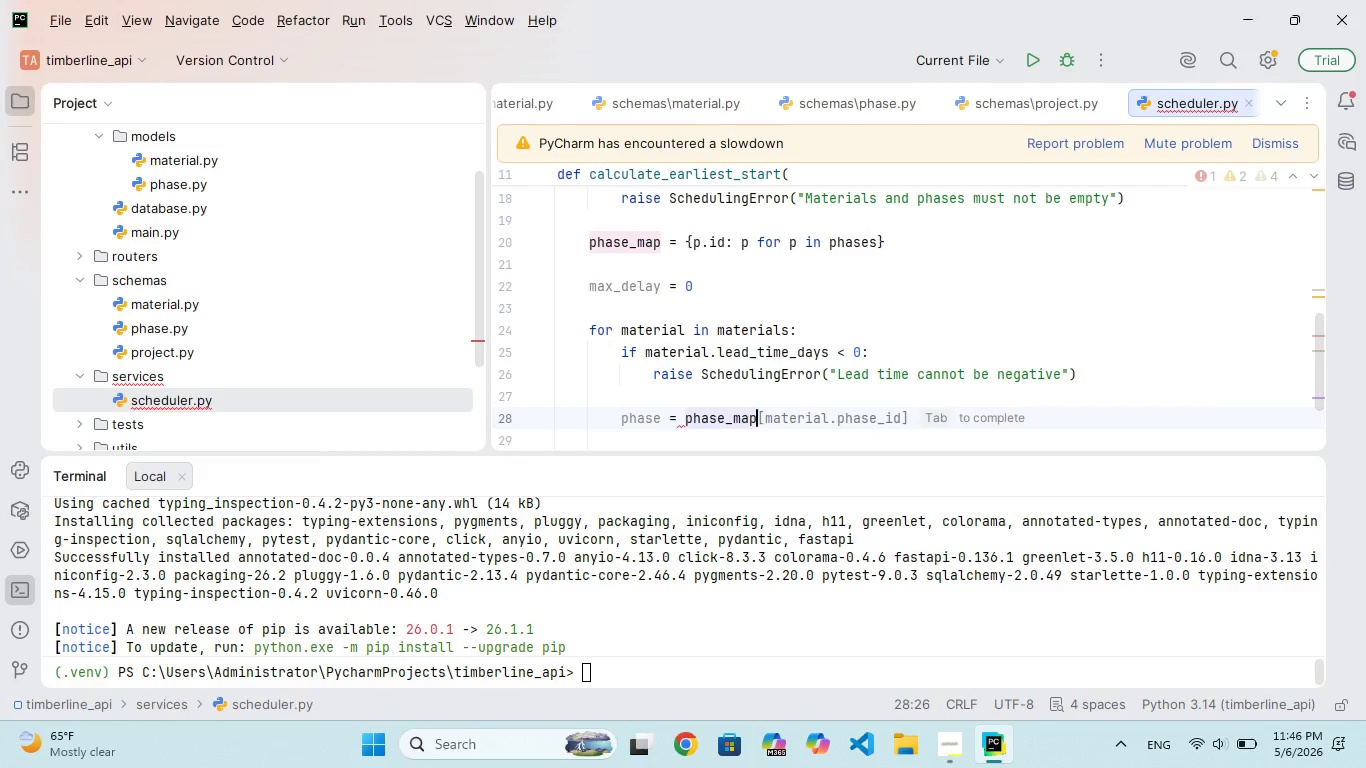 
hold_key(key=ShiftRight, duration=1.17)
 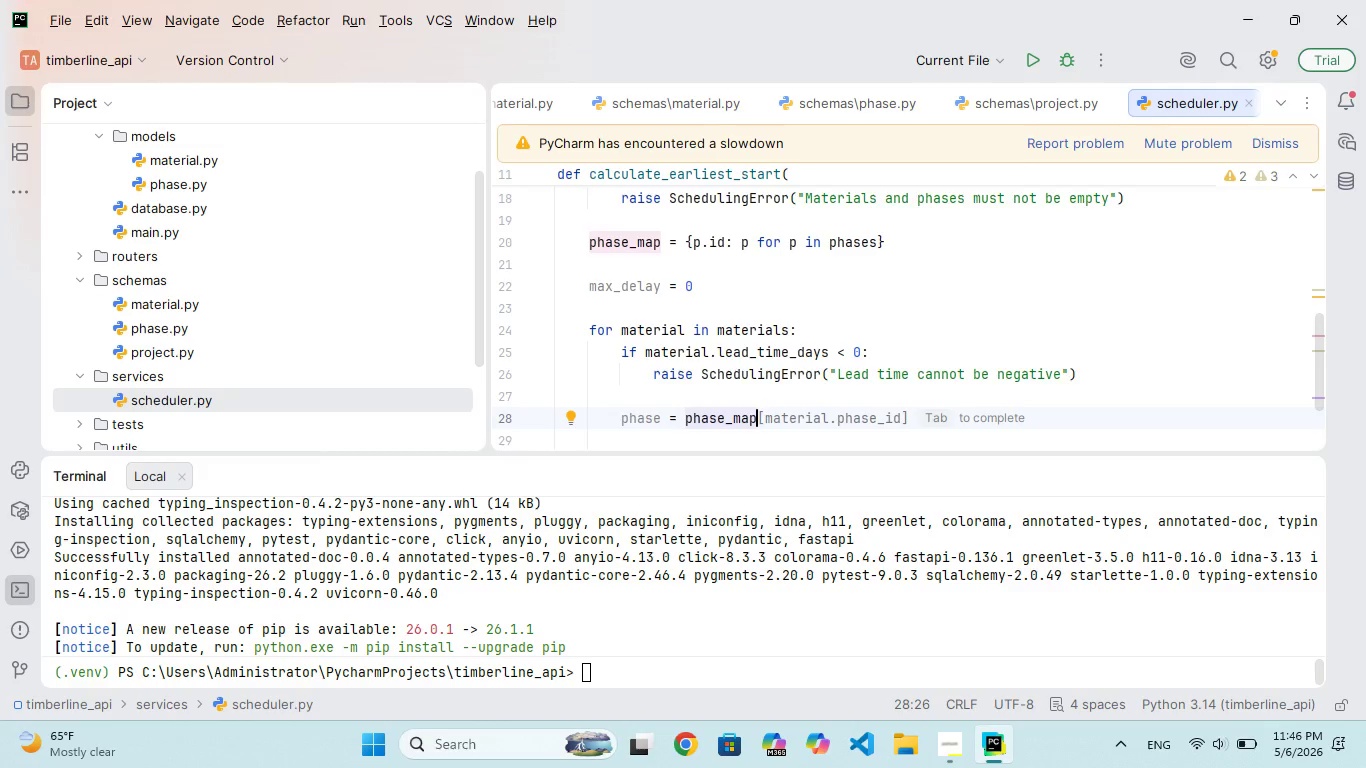 
wait(6.56)
 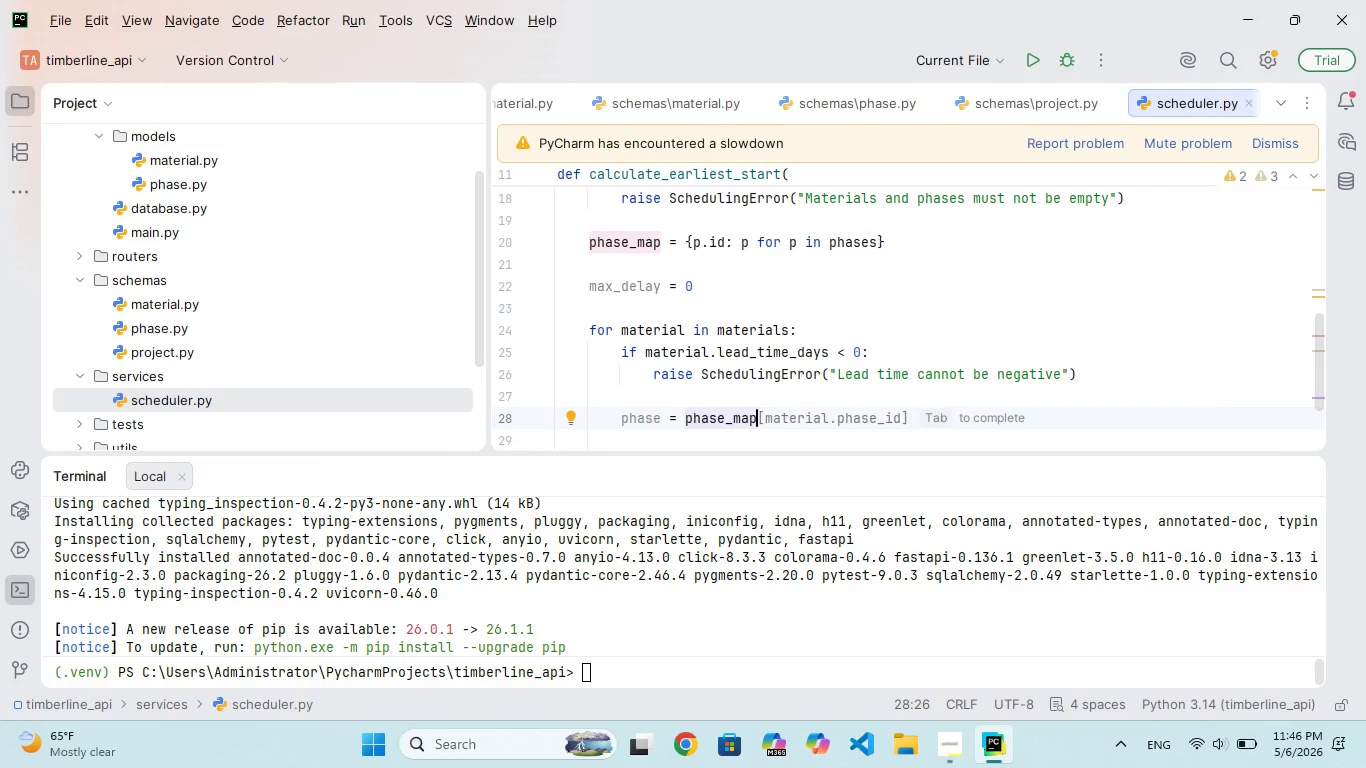 
type(.gt)
 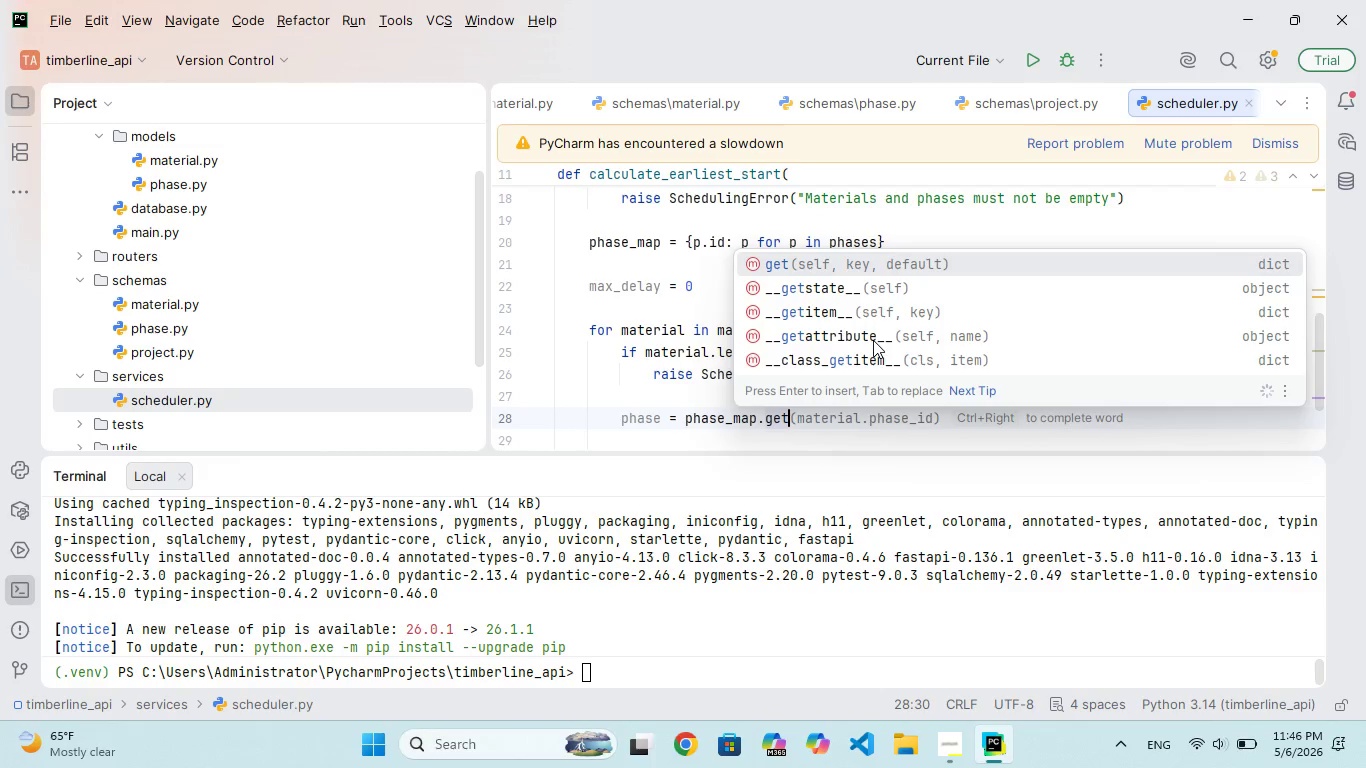 
hold_key(key=E, duration=0.33)
 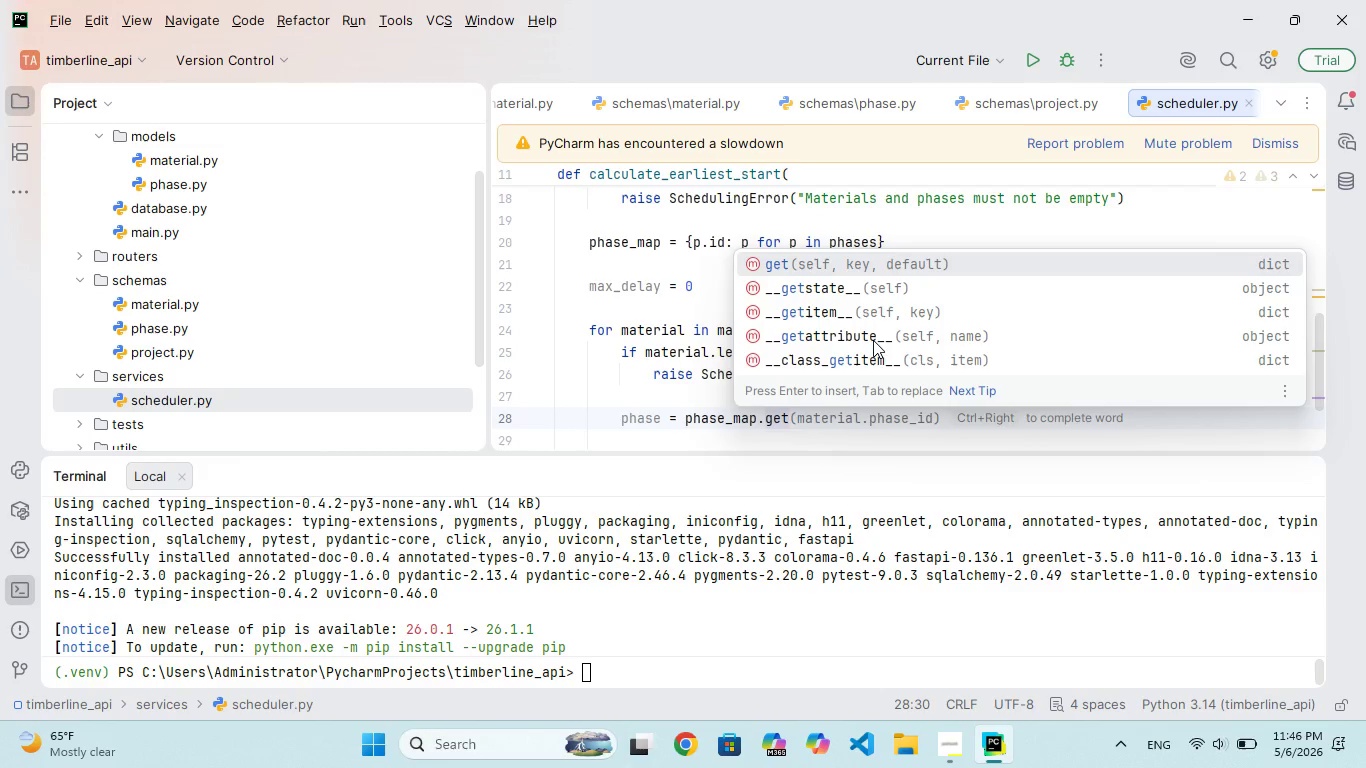 
wait(5.47)
 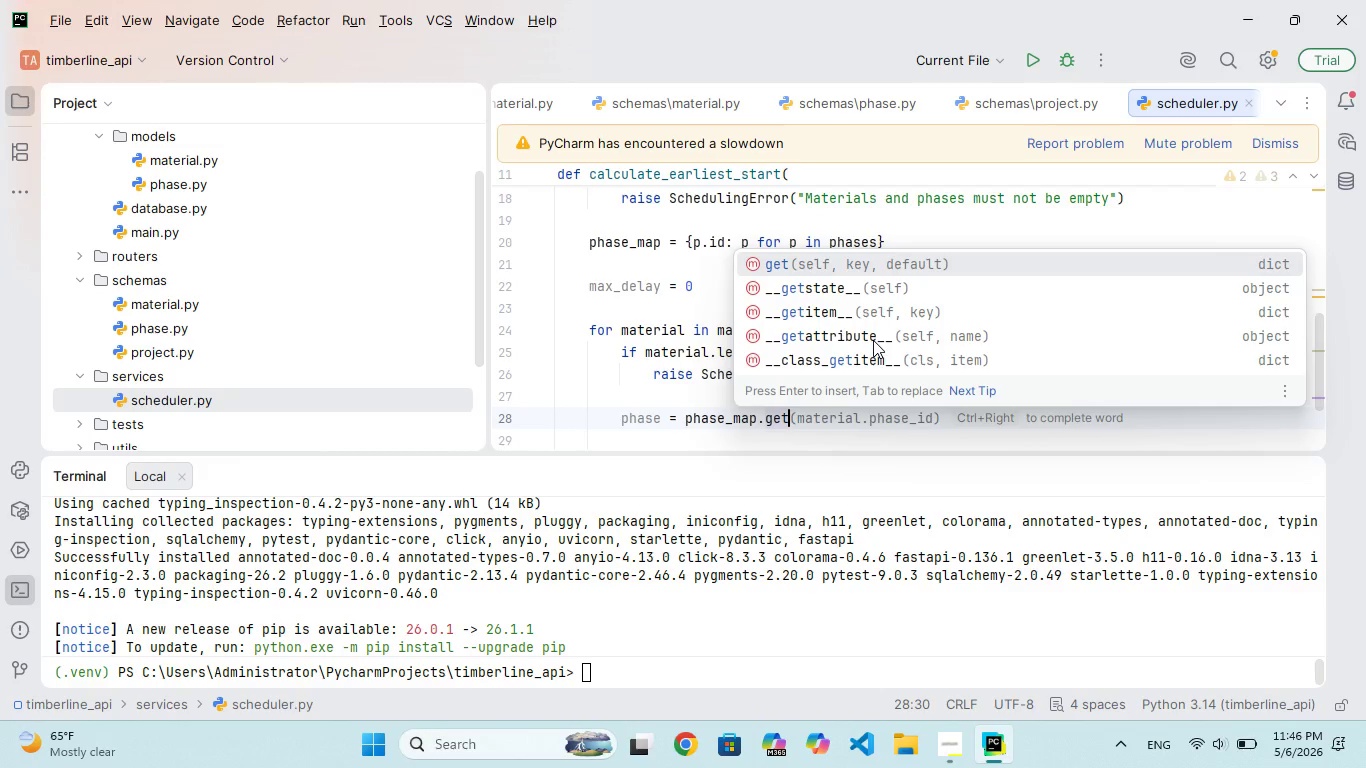 
type((material)
 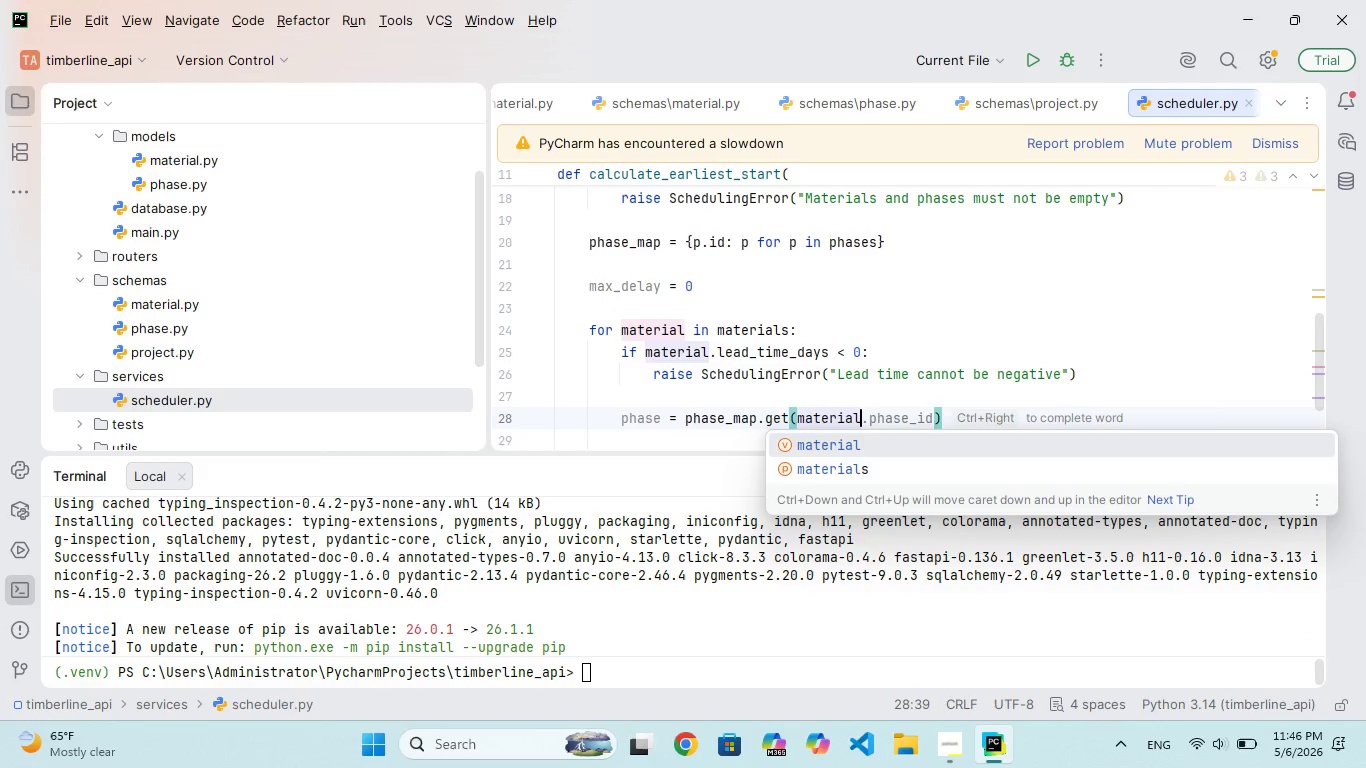 
type(.pj)
key(Backspace)
type(hase_id)
 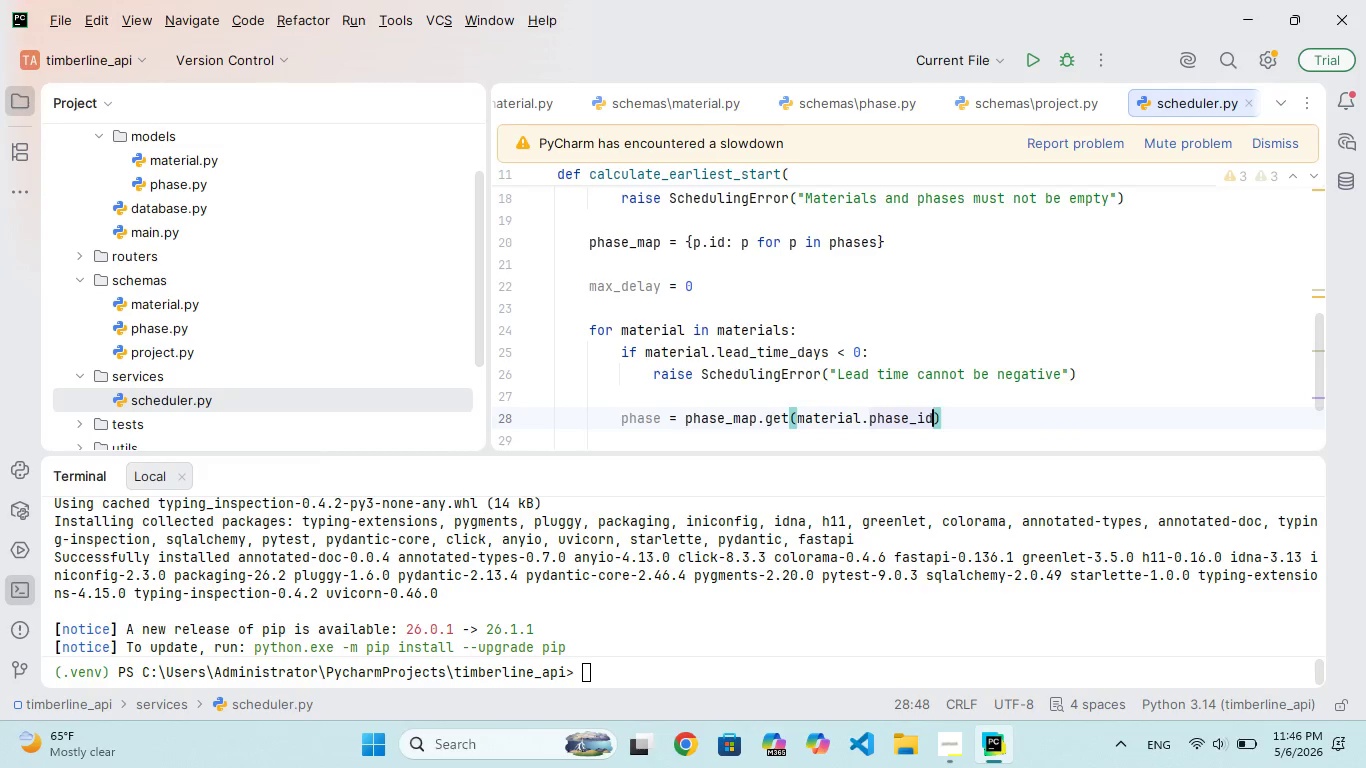 
key(ArrowRight)
 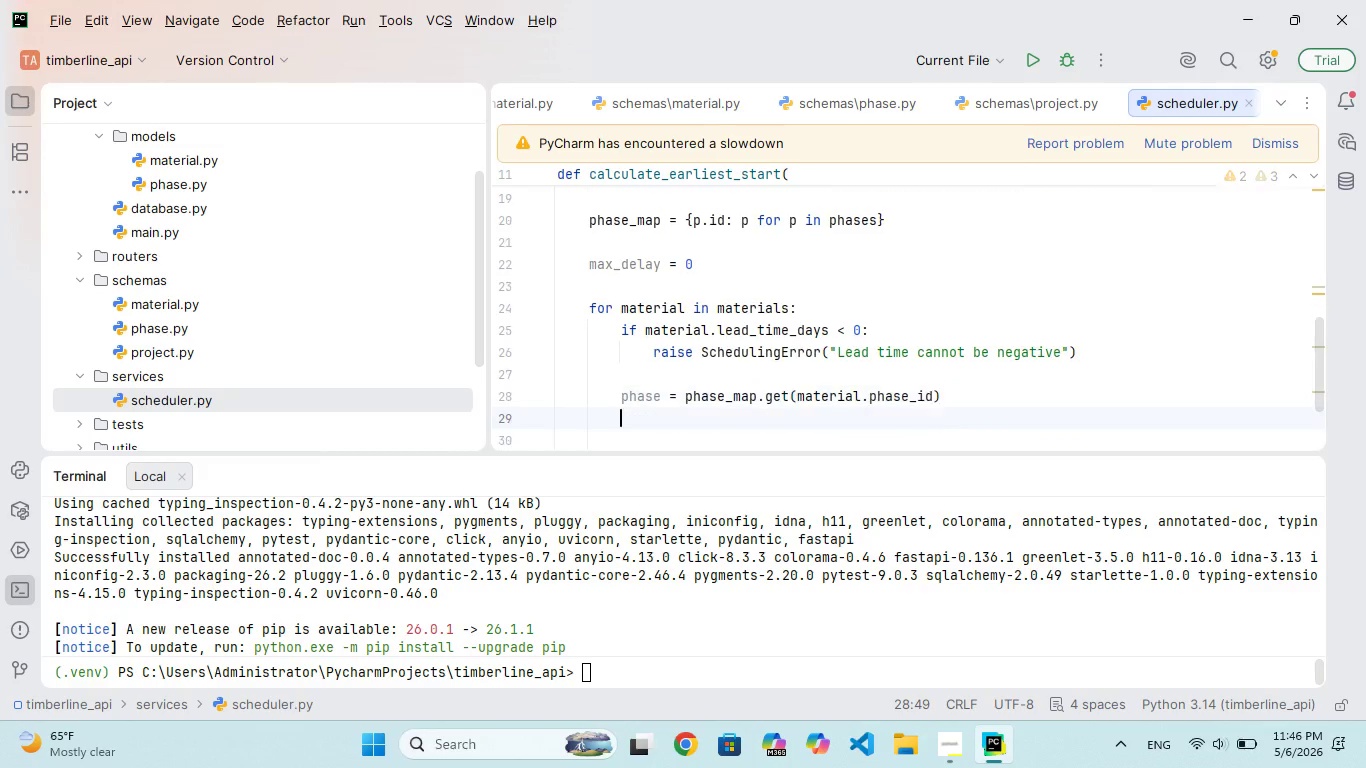 
key(Enter)
 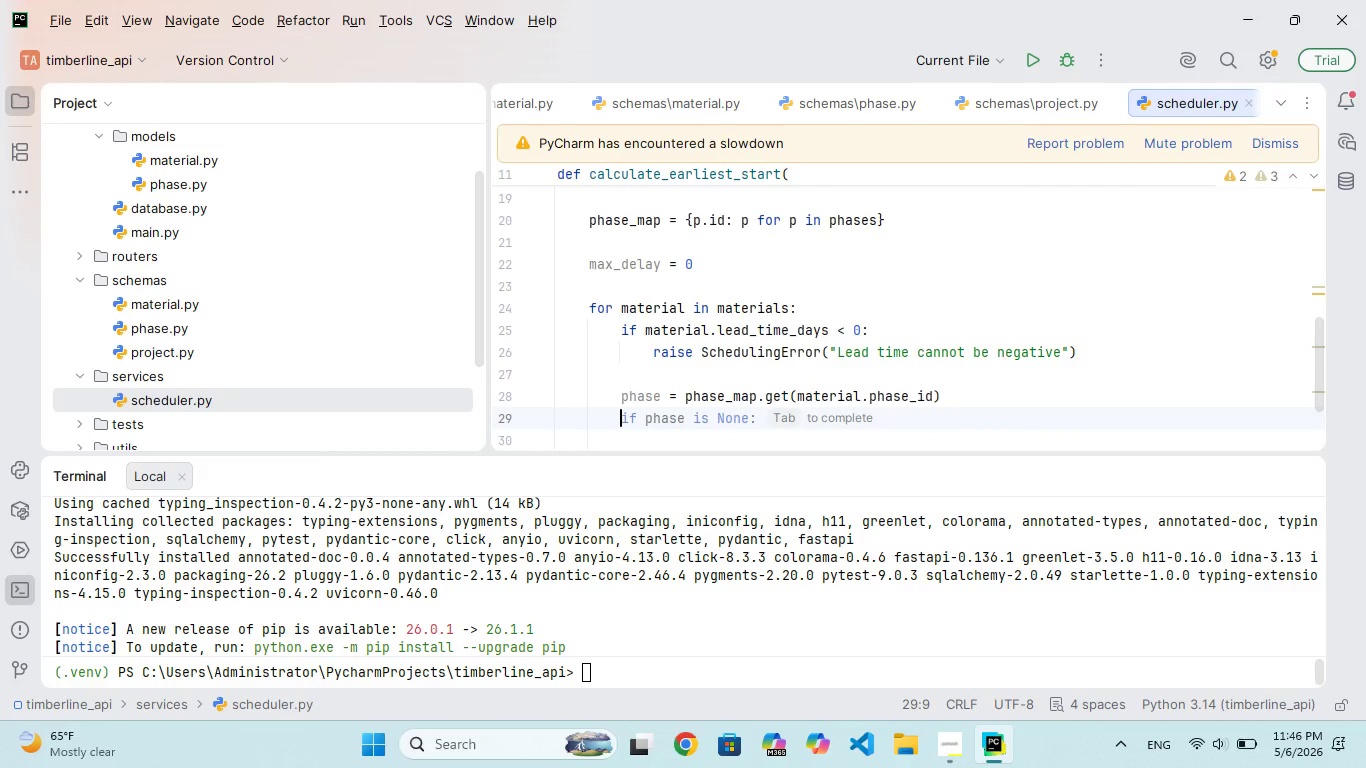 
key(Enter)
 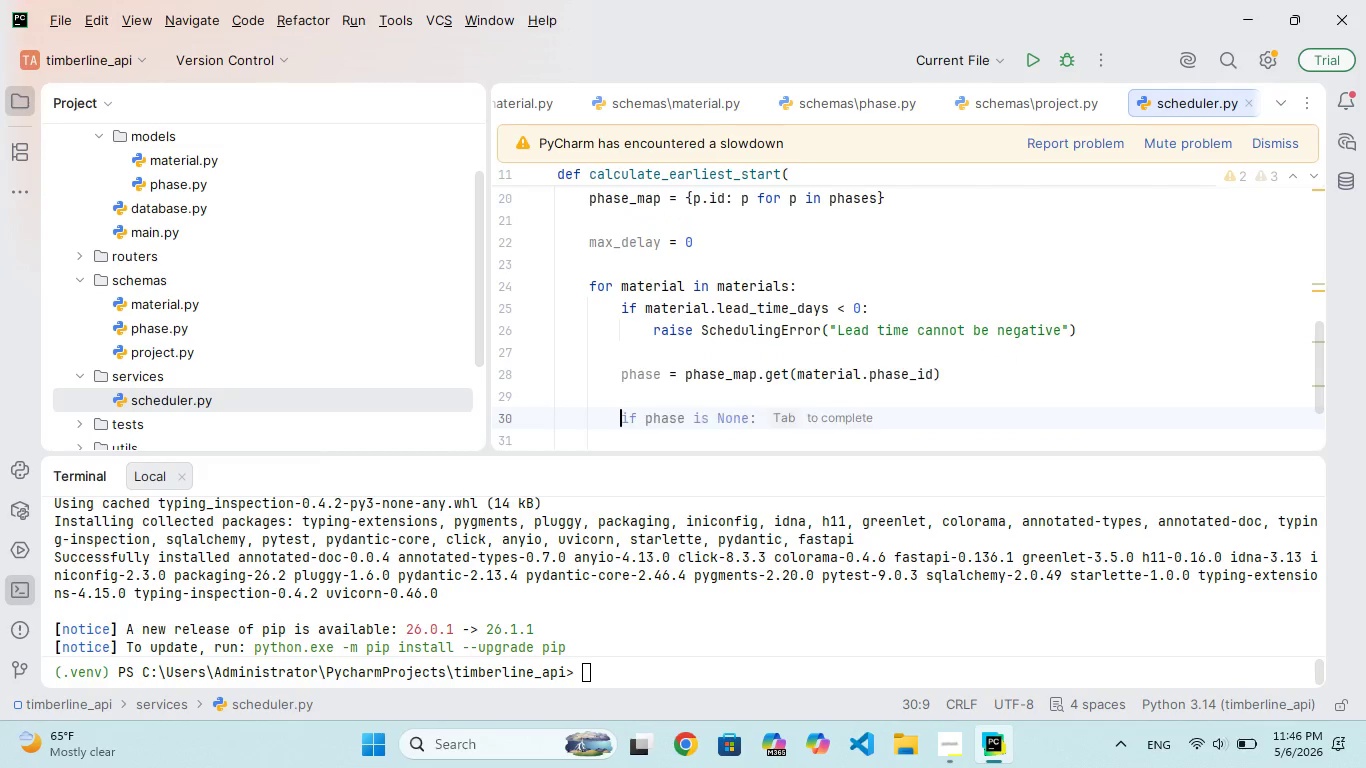 
type(if not phase:)
 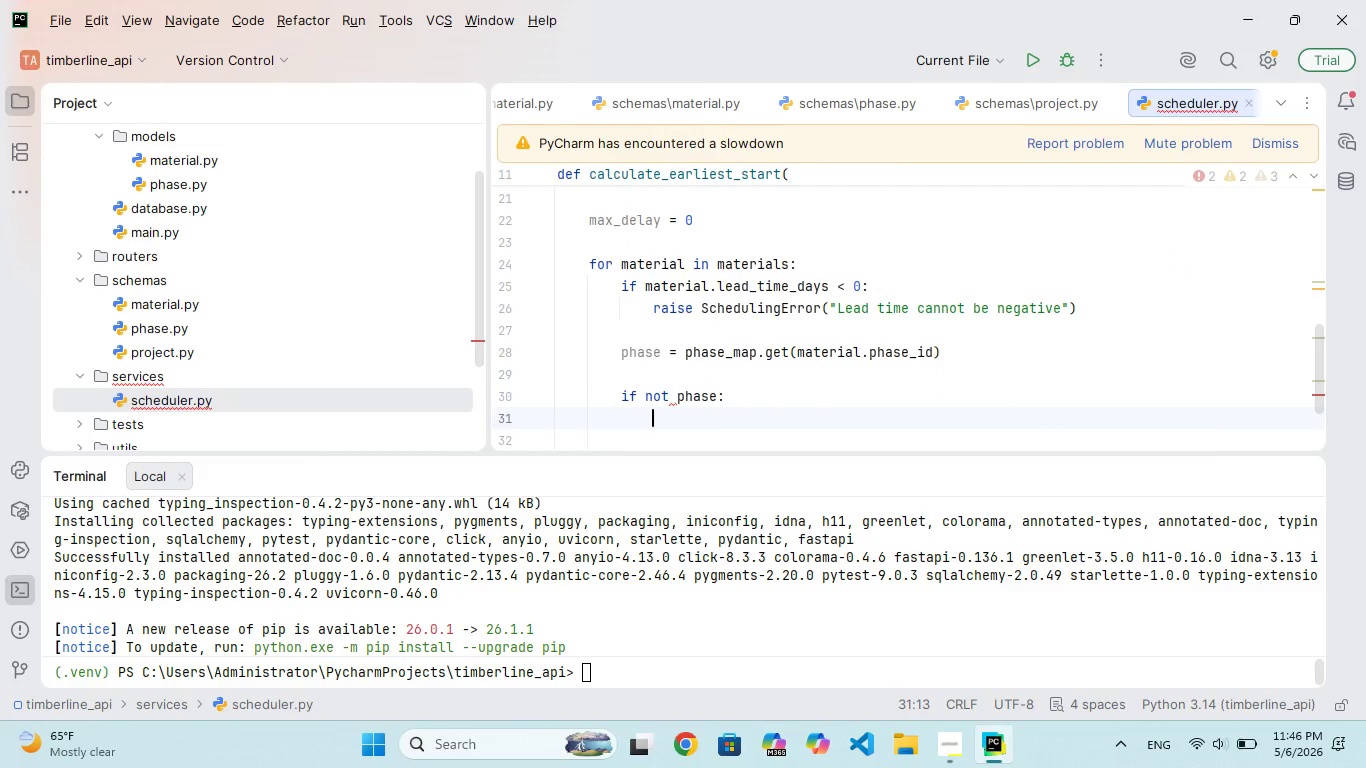 
 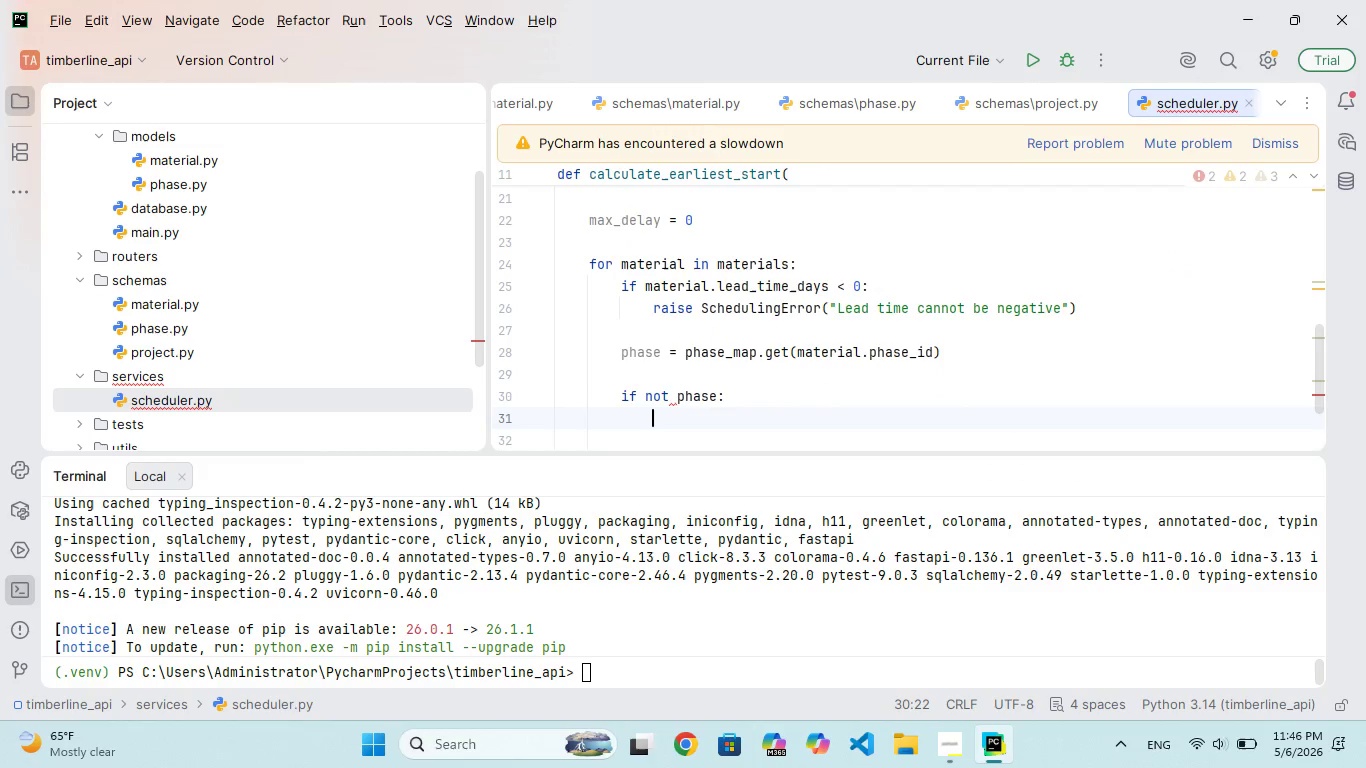 
key(Enter)
 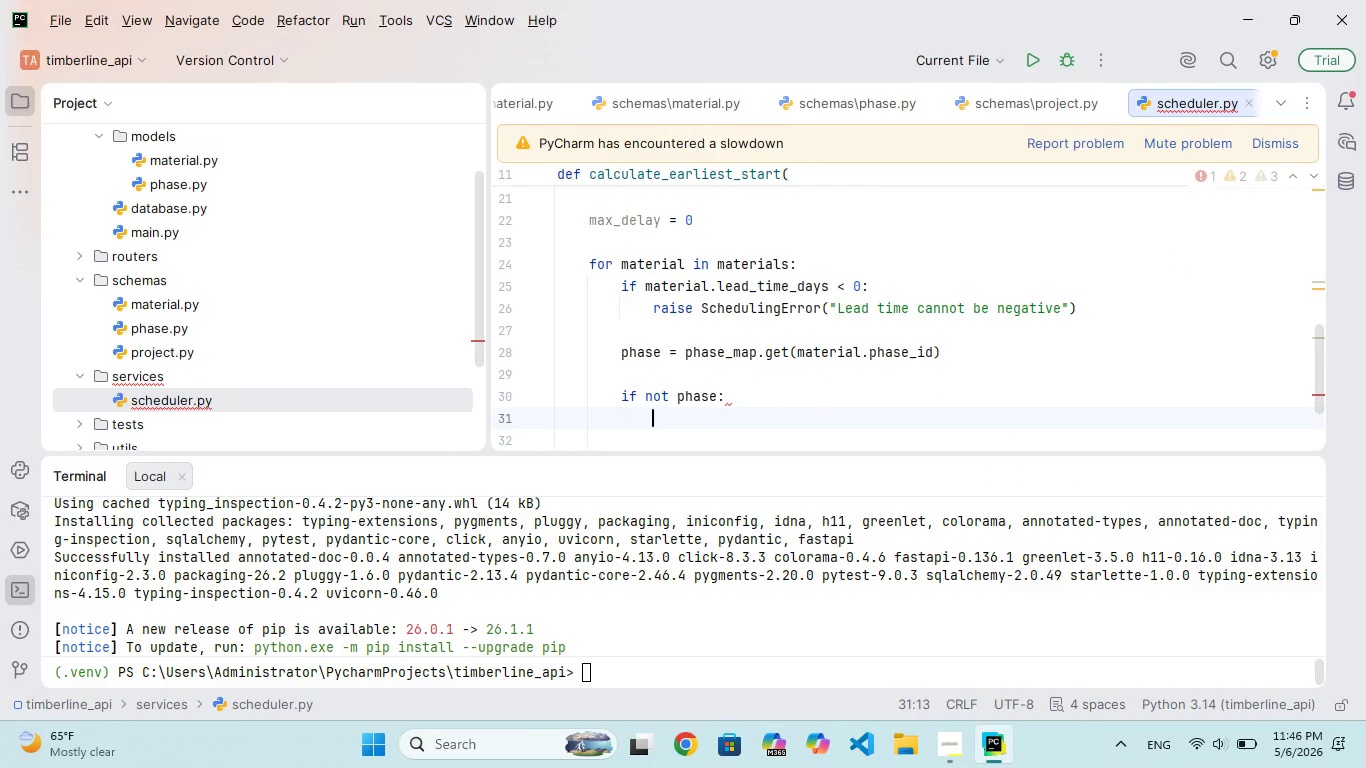 
type(raise SchedulingError(f"Matrial {,)
key(Backspace)
type(material.name)
 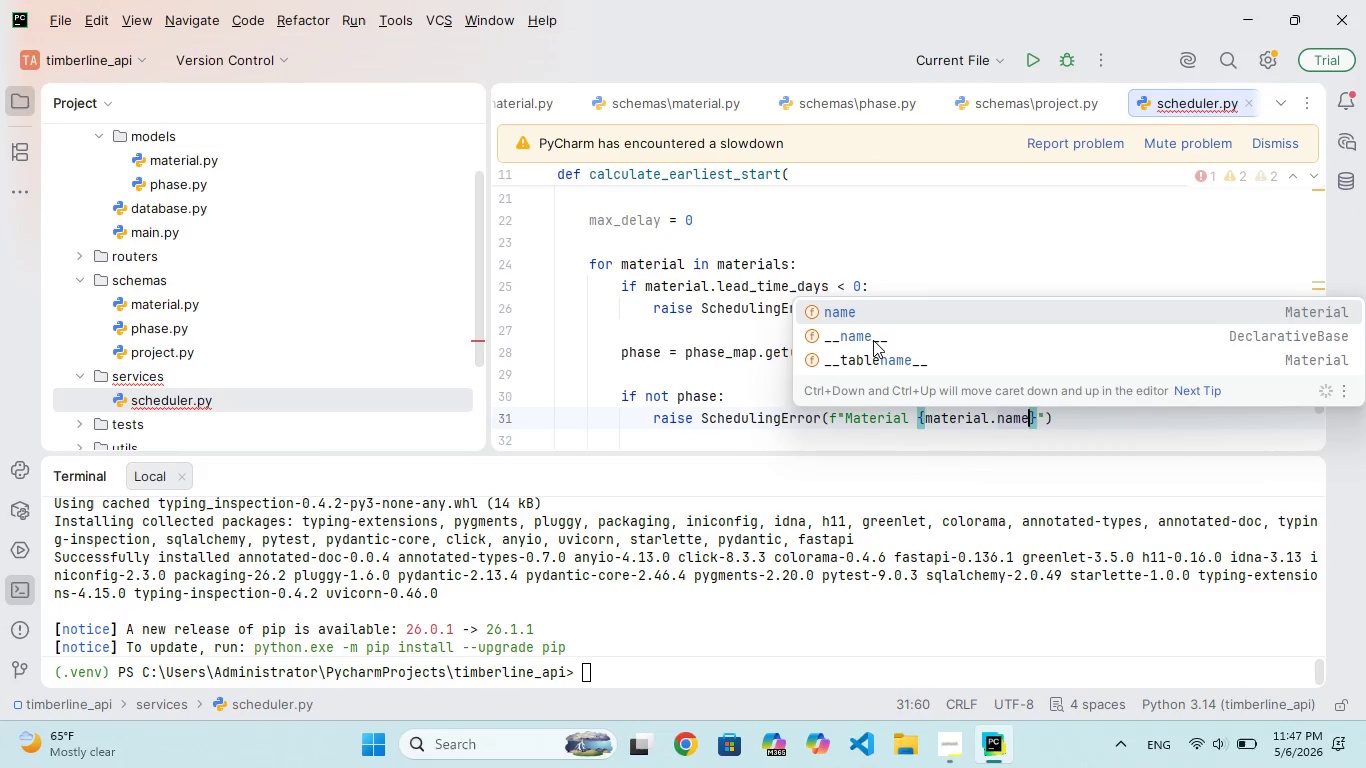 
key(ArrowRight)
 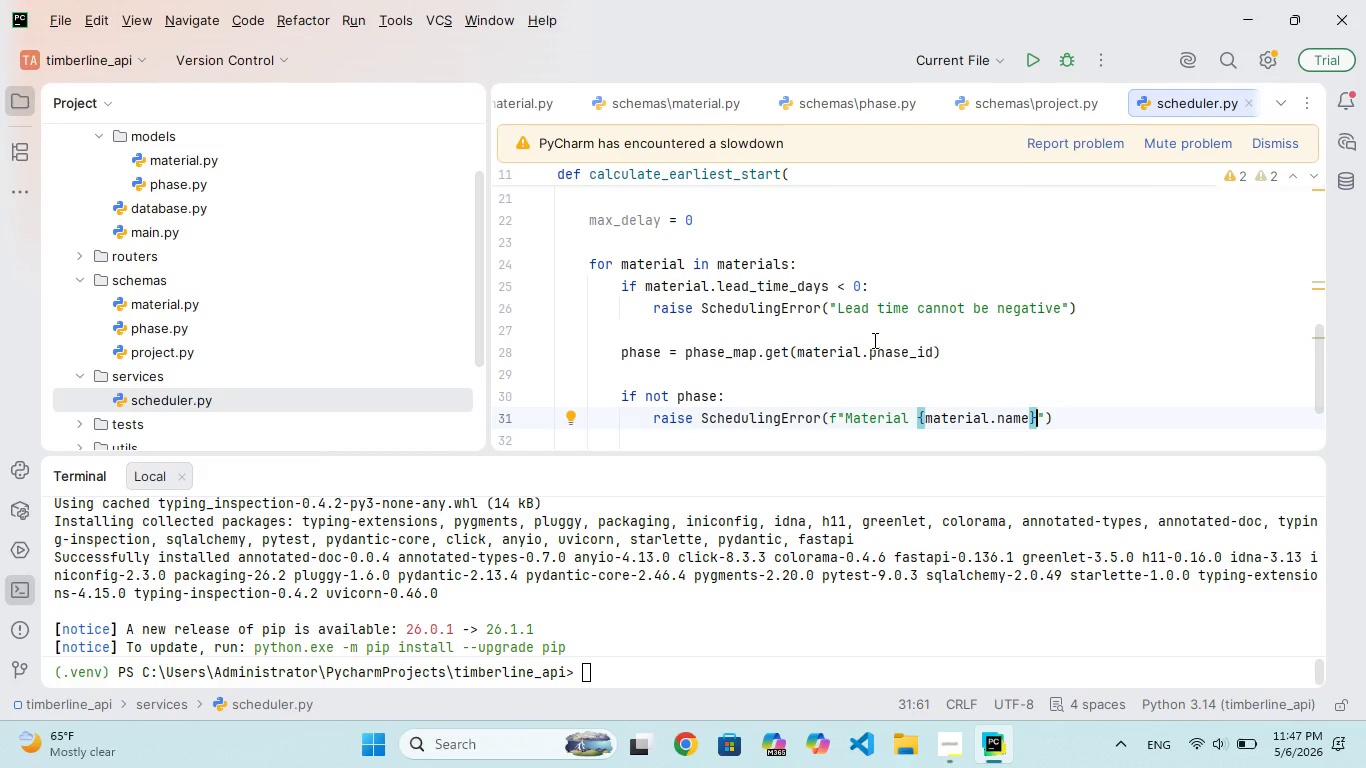 
type( has invalid phae)
 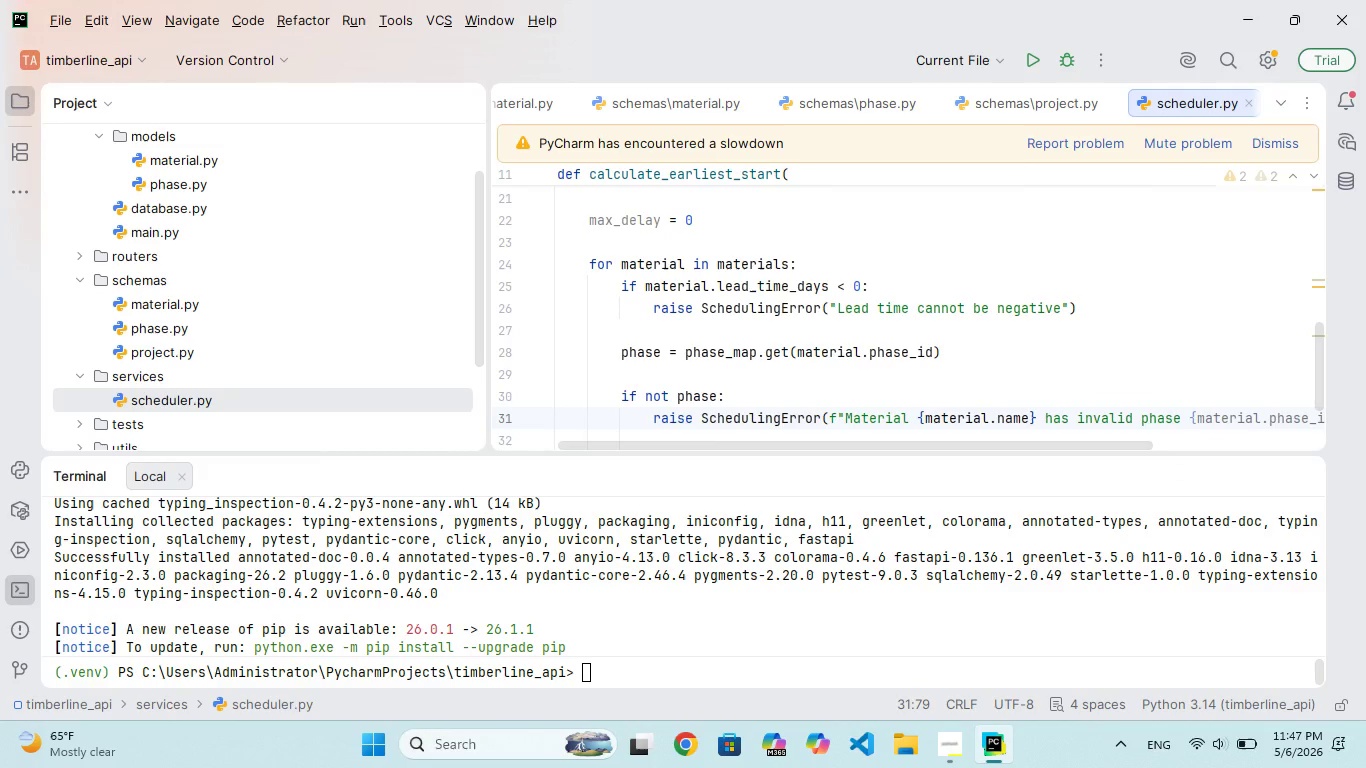 
hold_key(key=S, duration=0.31)
 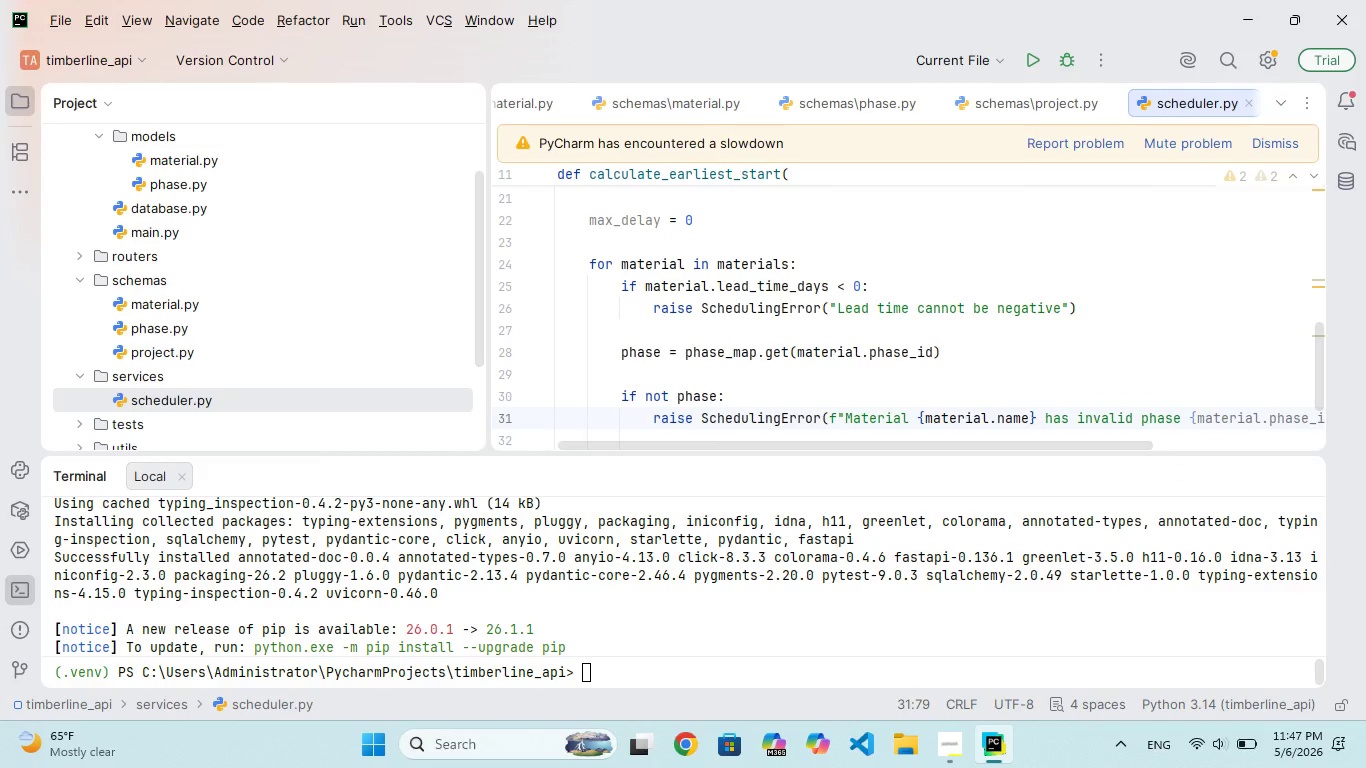 
key(ArrowRight)
 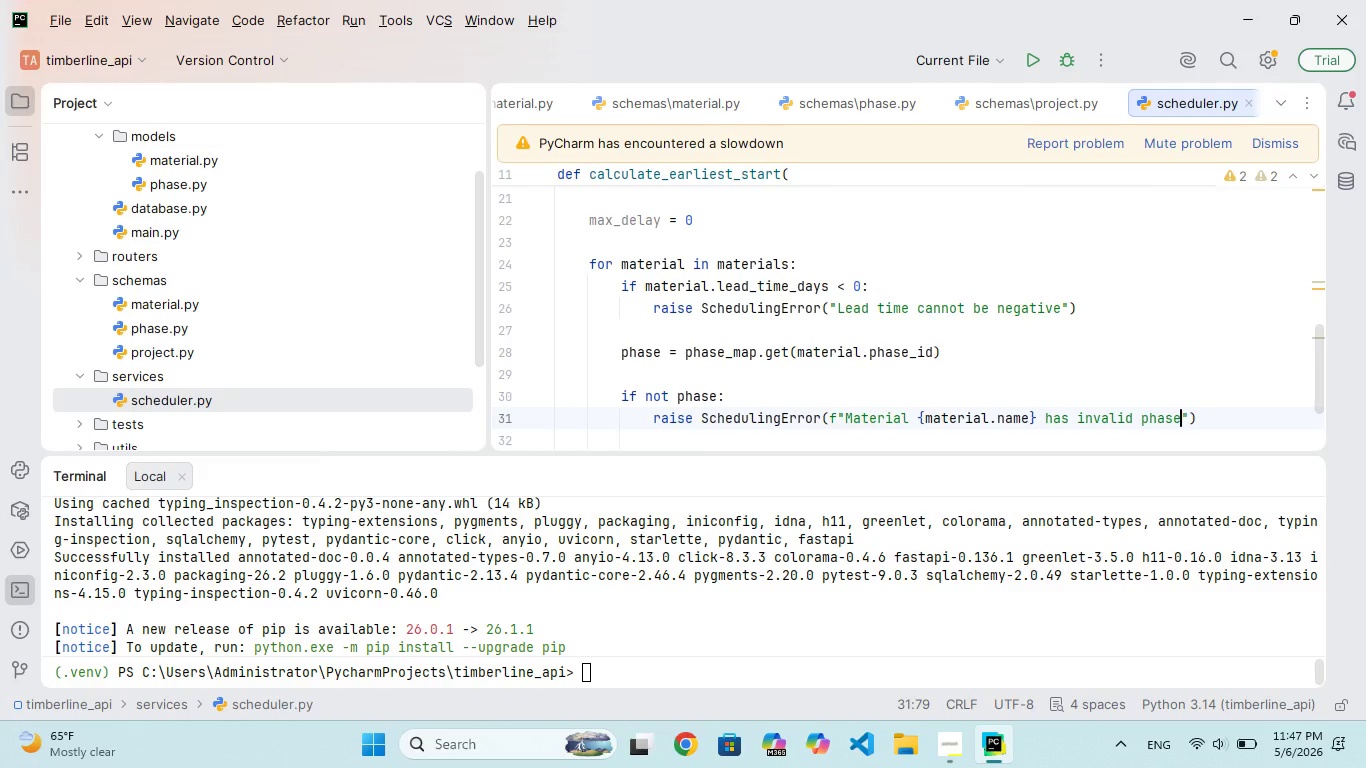 
key(ArrowRight)
 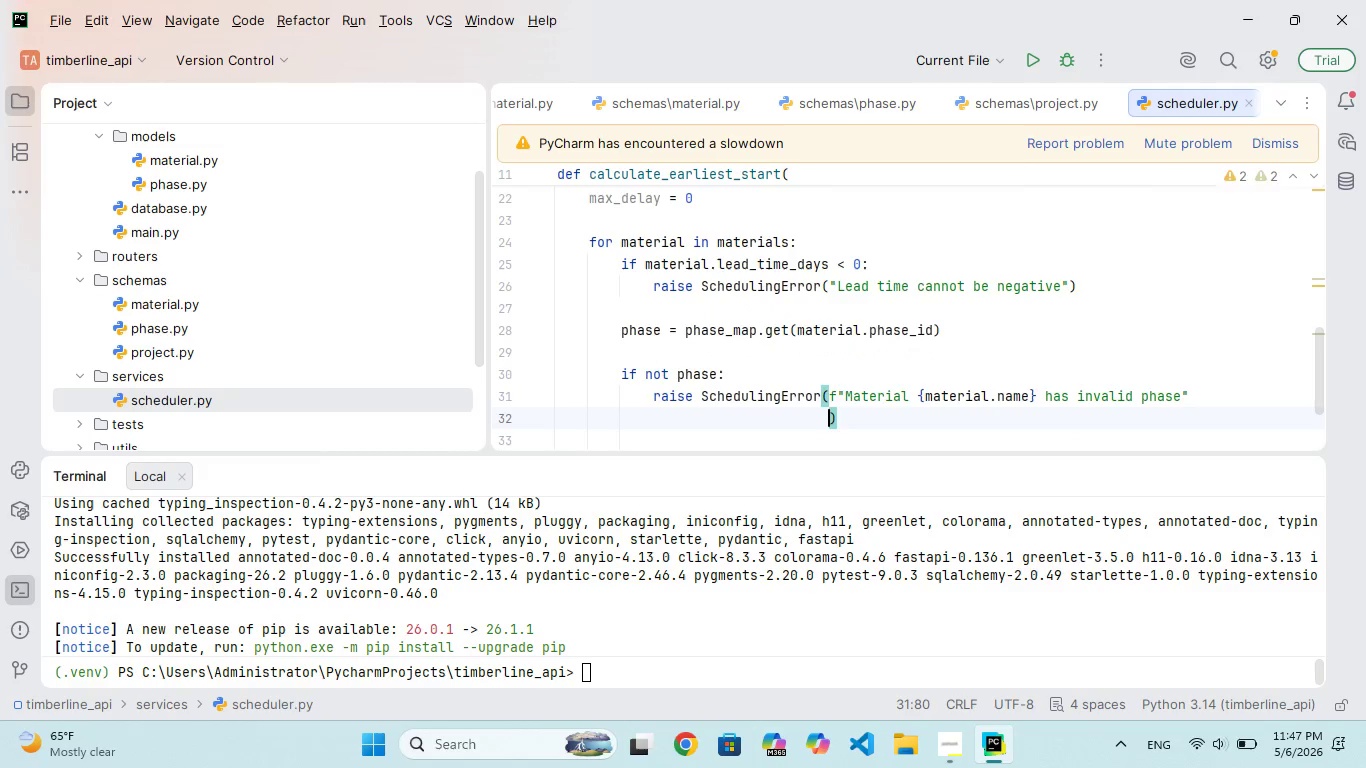 
key(Enter)
 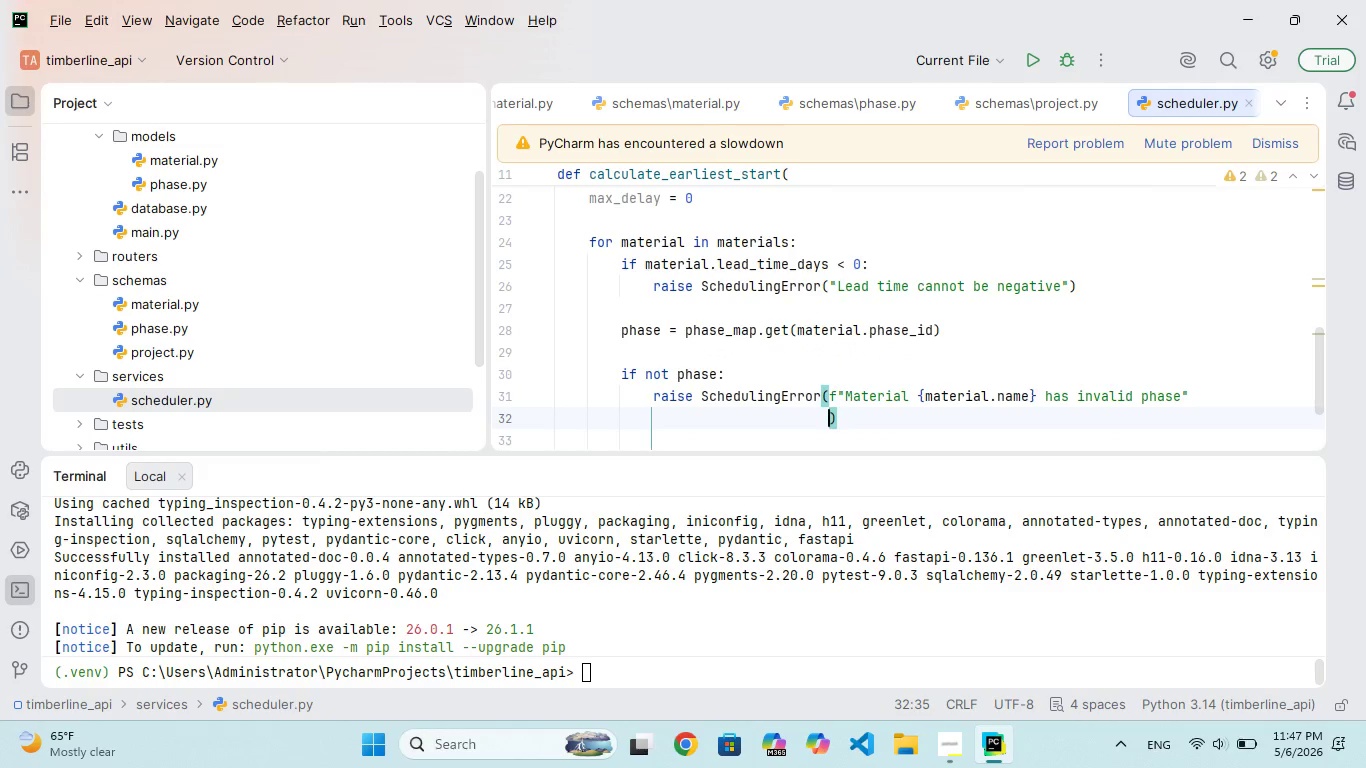 
key(Backspace)
 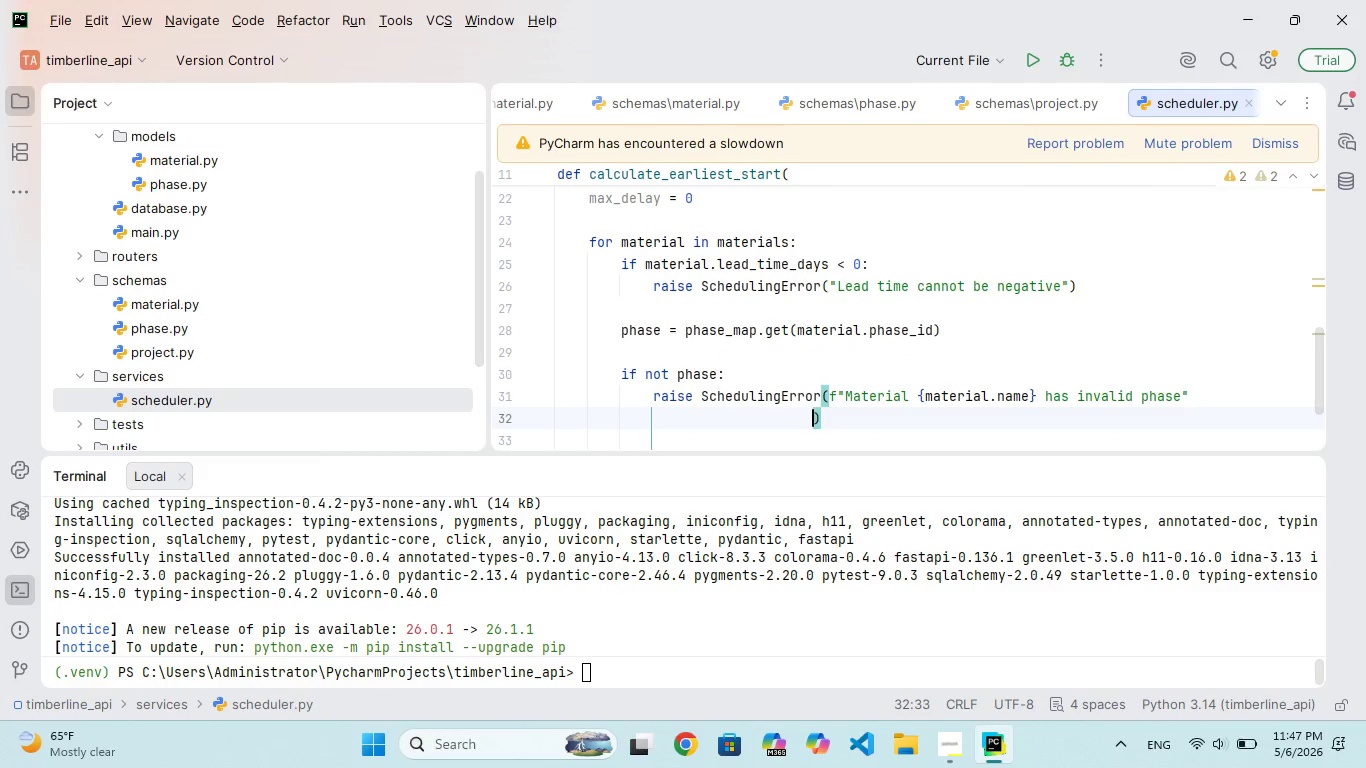 
key(Backspace)
 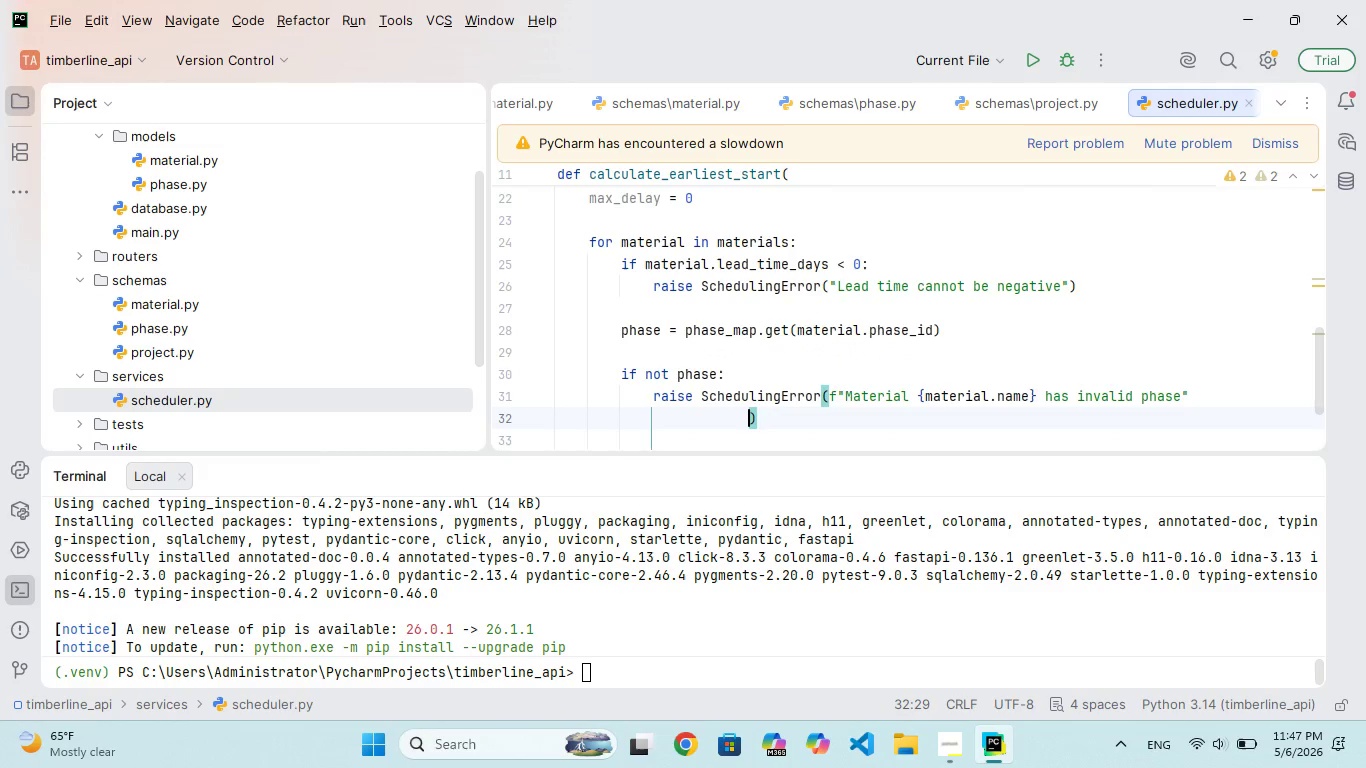 
key(Backspace)
 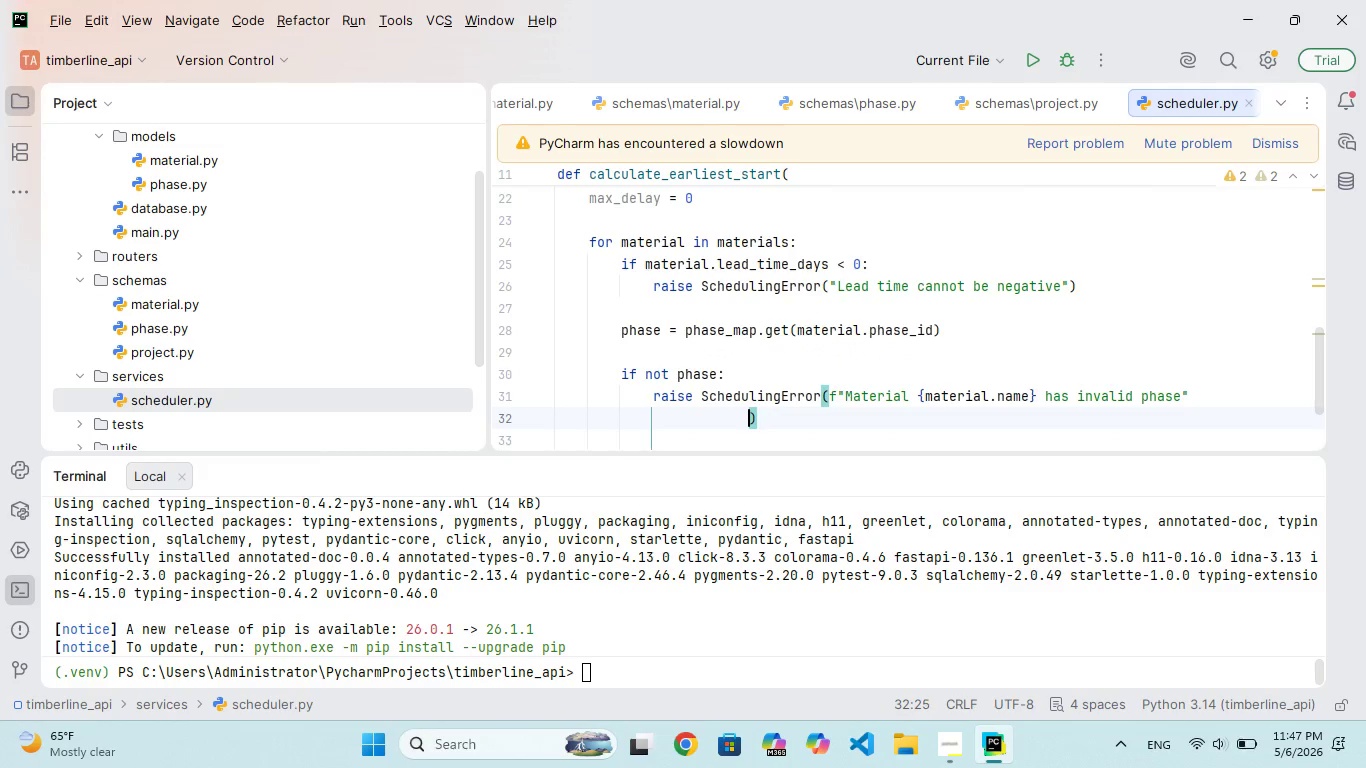 
key(Backspace)
 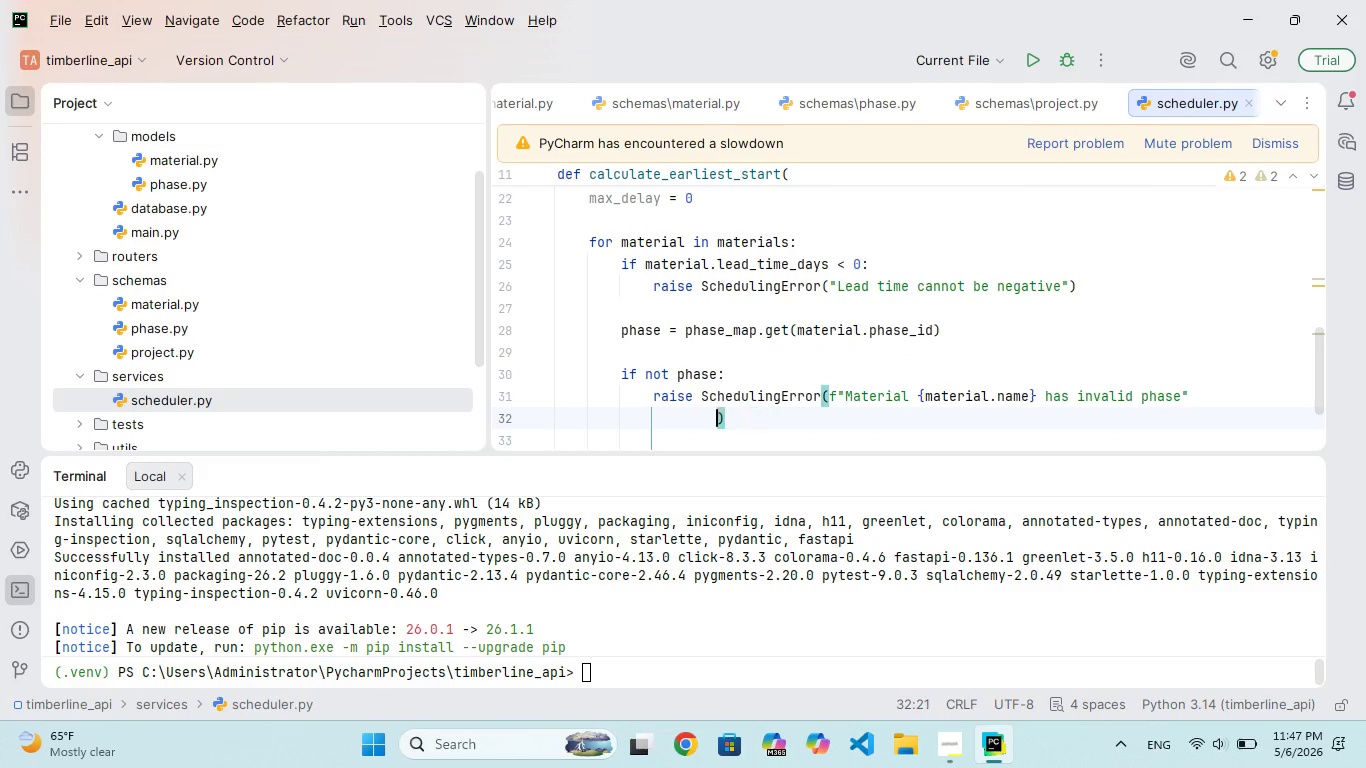 
key(Backspace)
 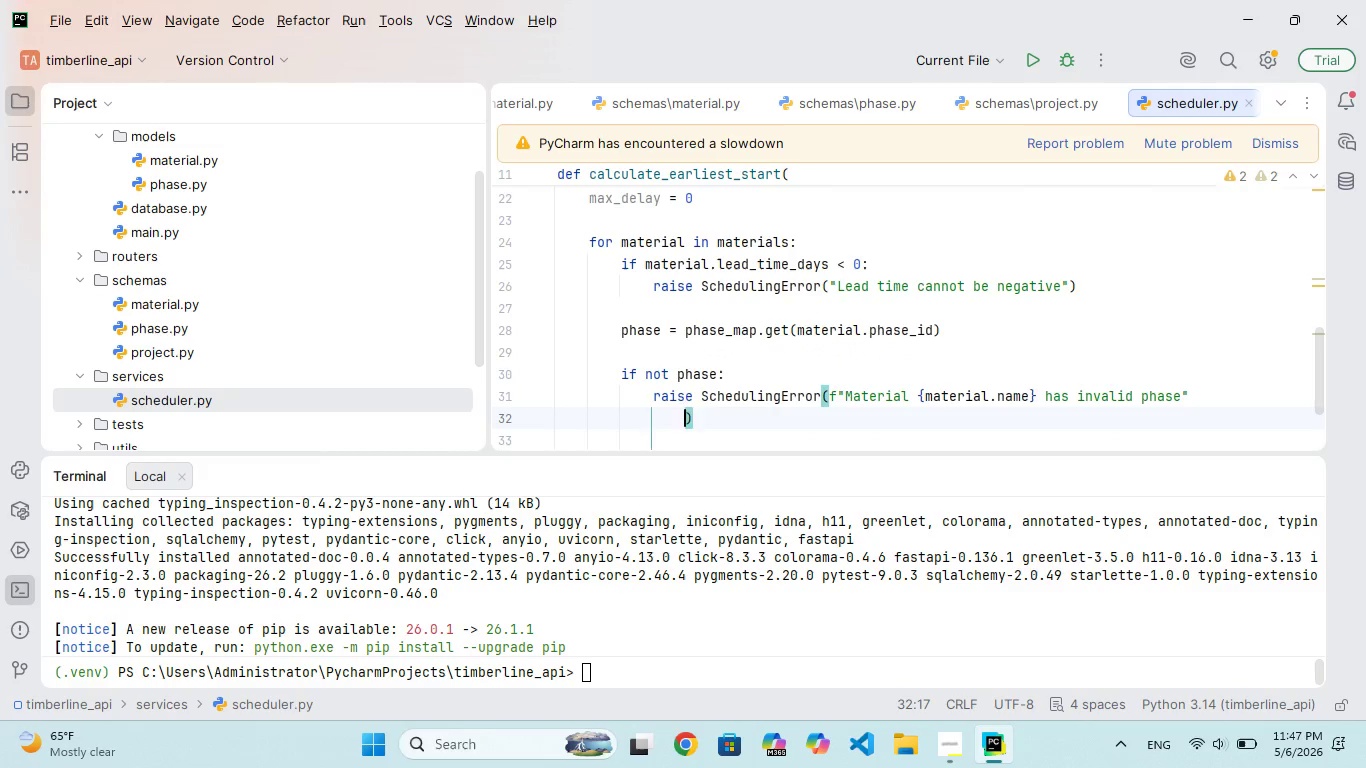 
key(Backspace)
 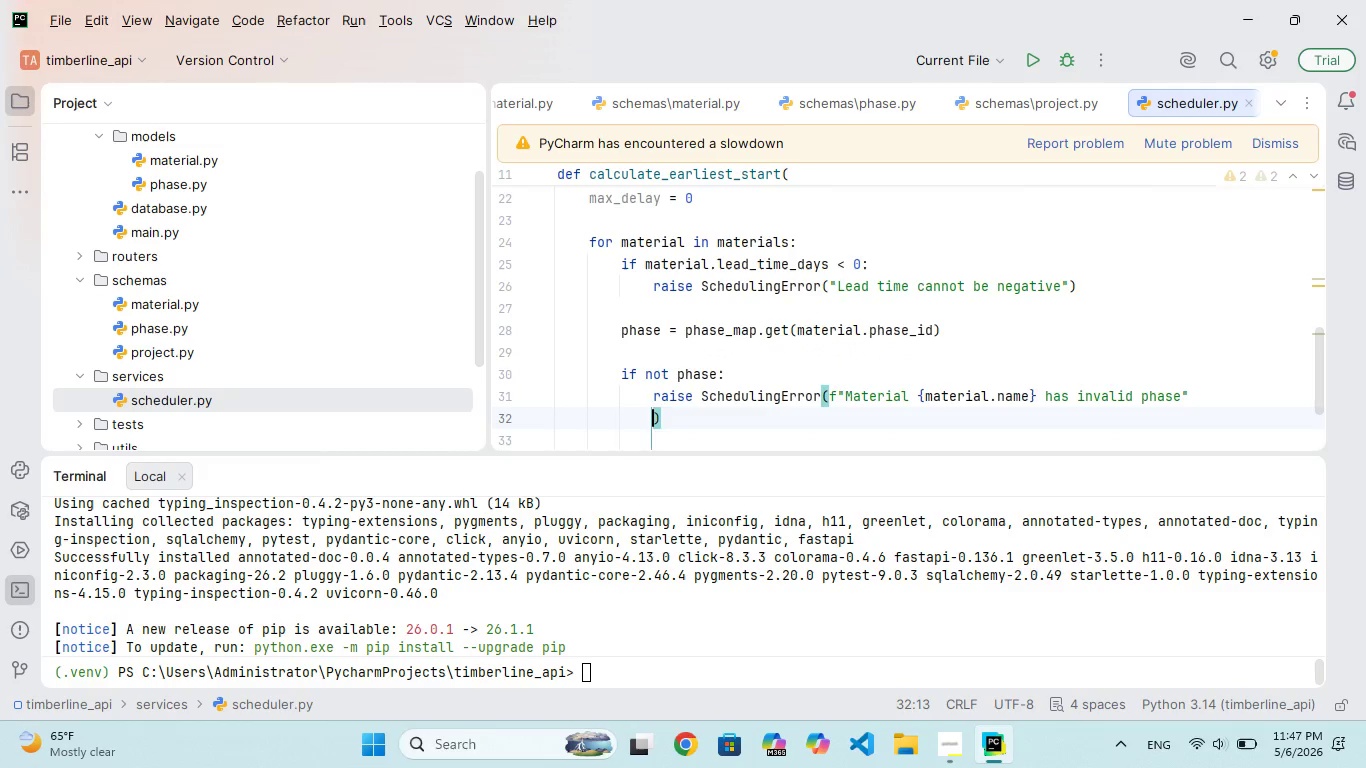 
key(Backspace)
 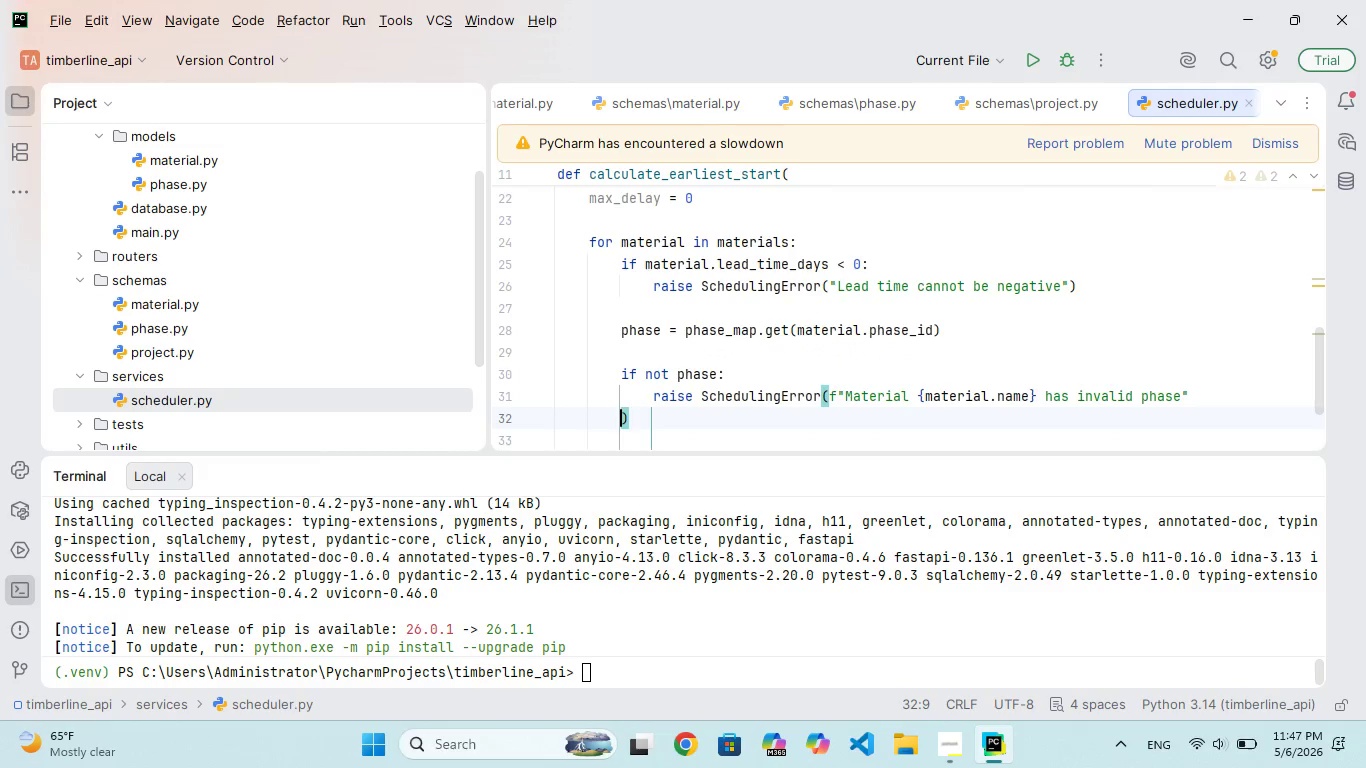 
key(Backspace)
 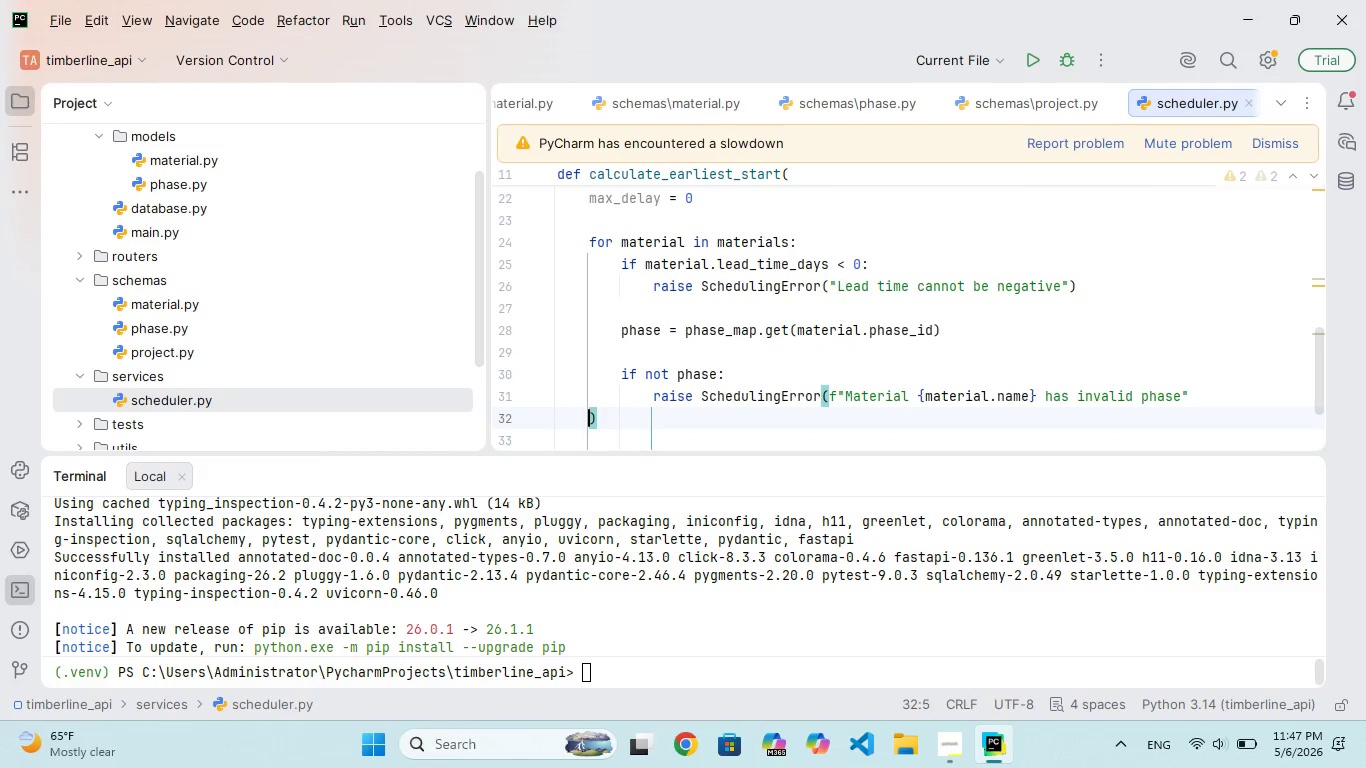 
key(Backspace)
 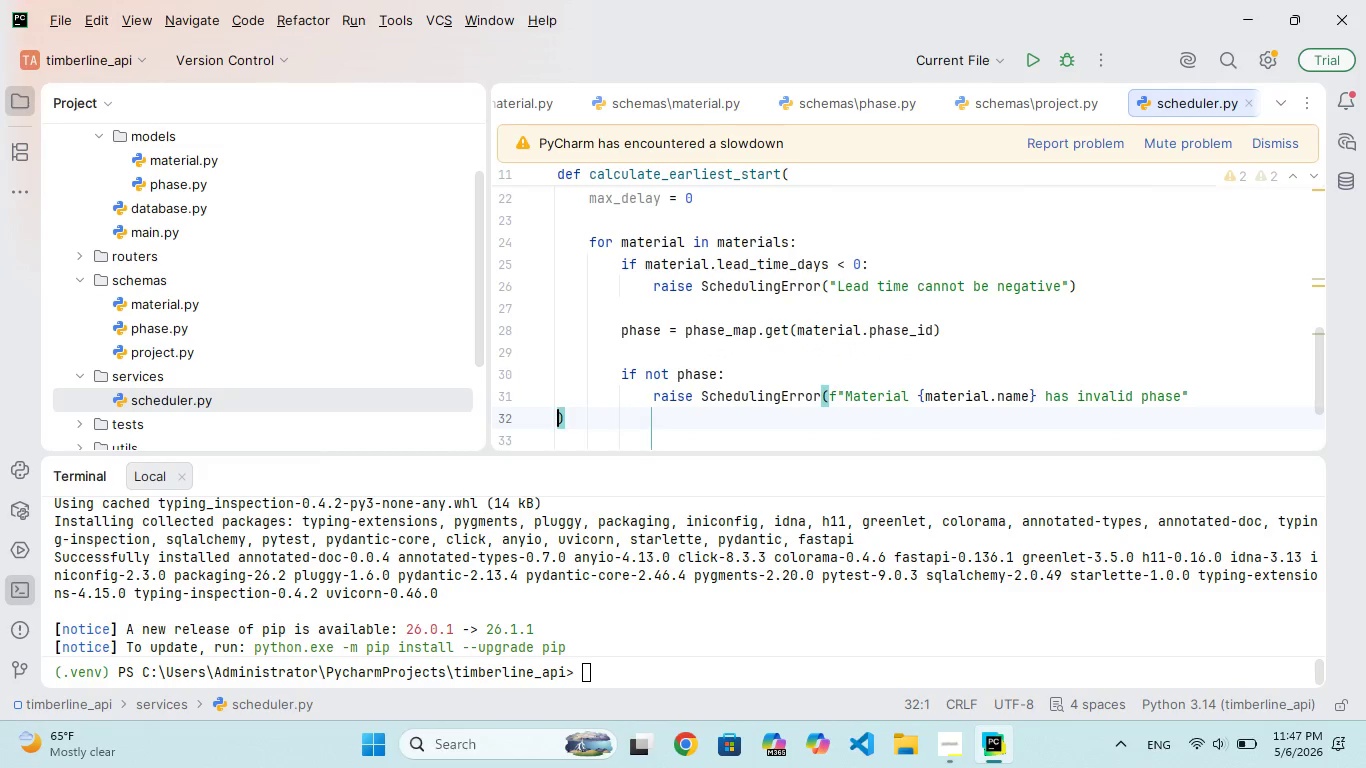 
key(Backspace)
 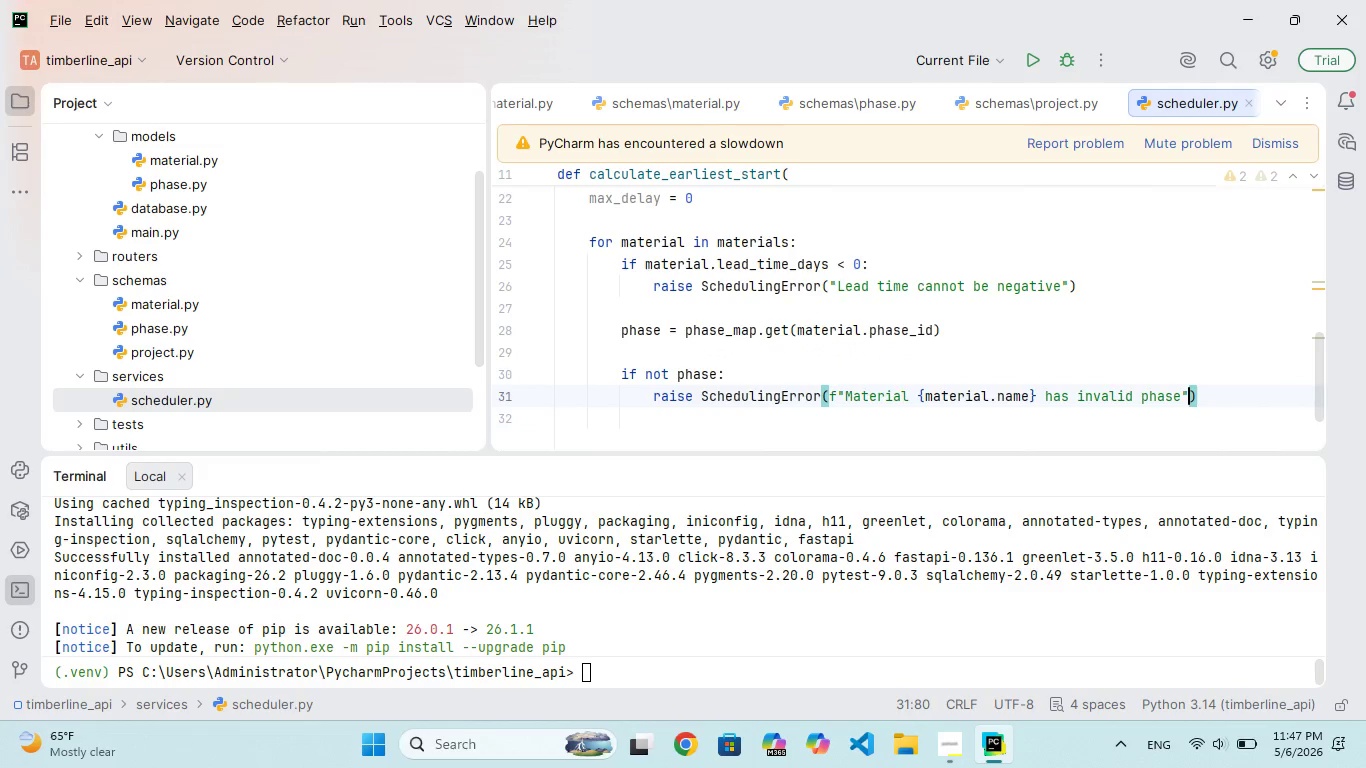 
key(ArrowRight)
 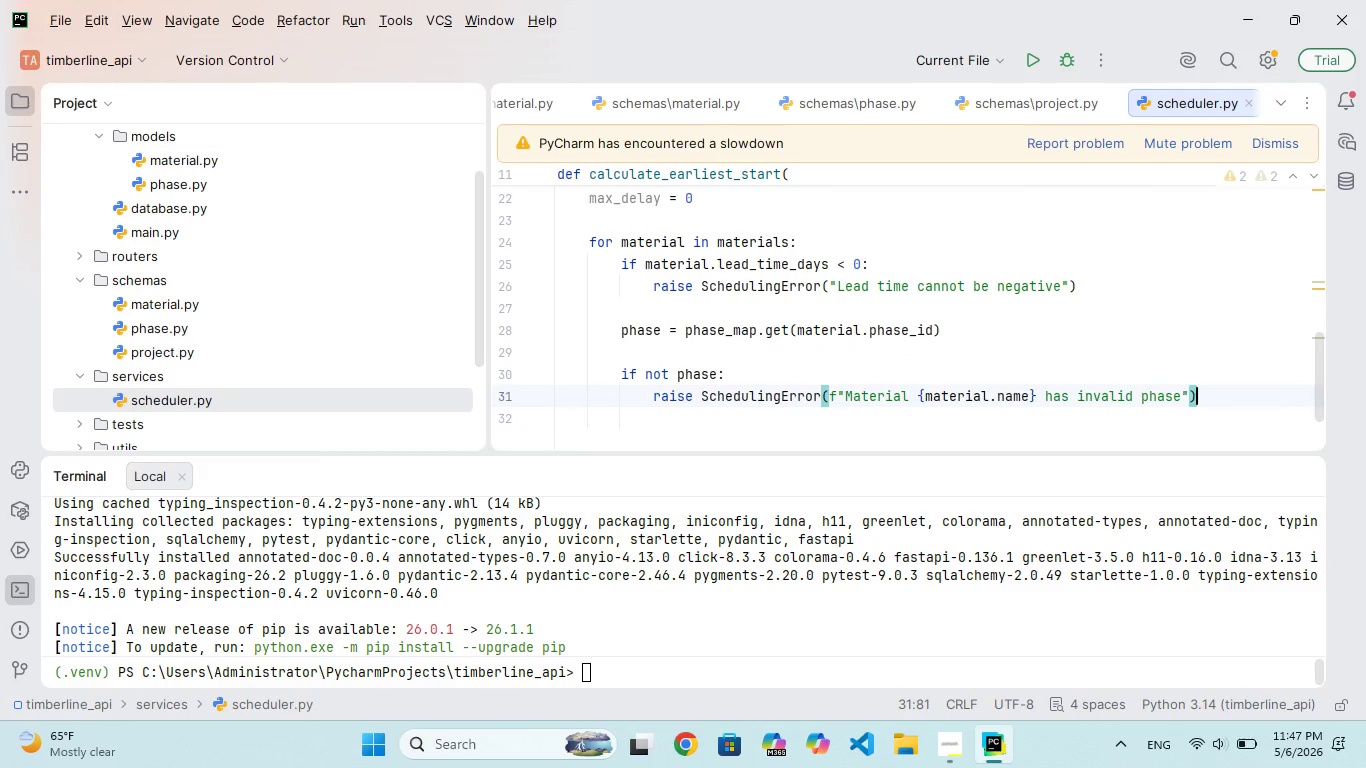 
key(Enter)
 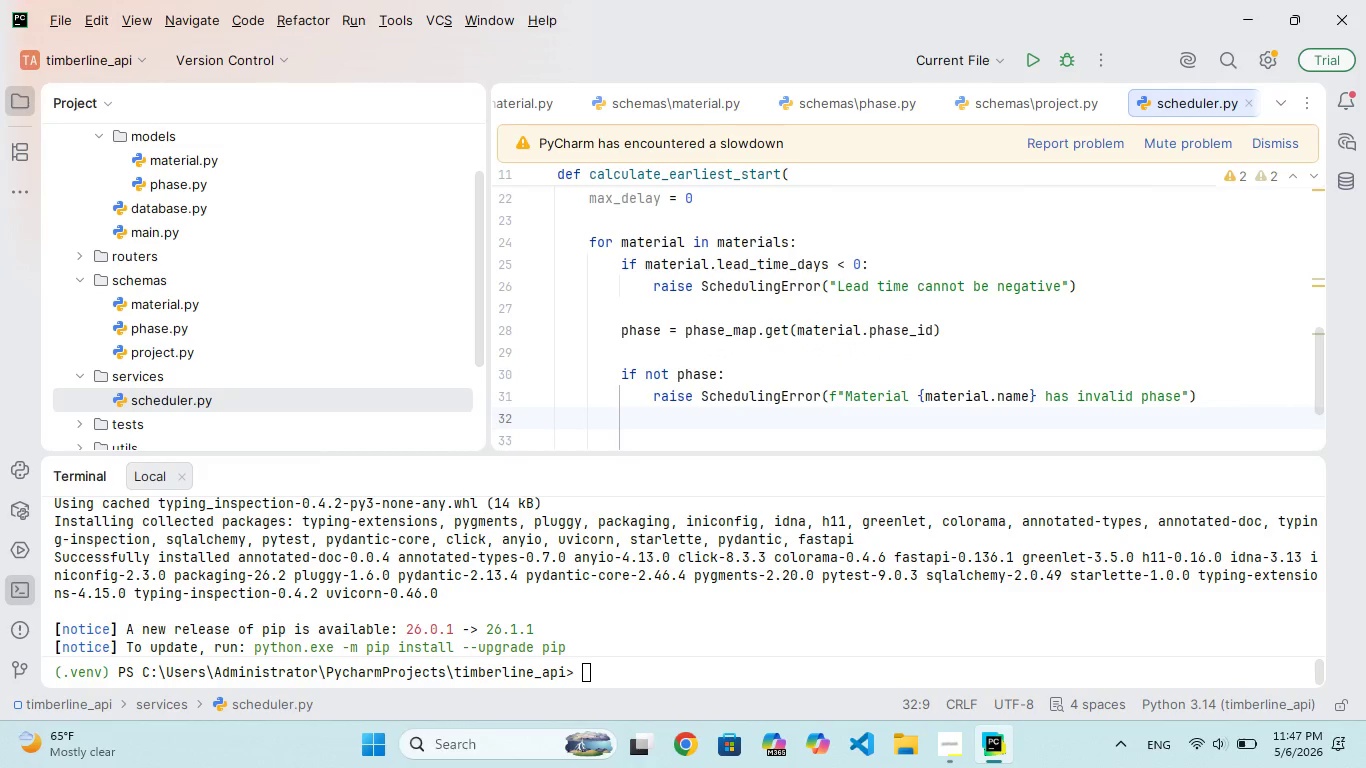 
hold_key(key=Enter, duration=0.31)
 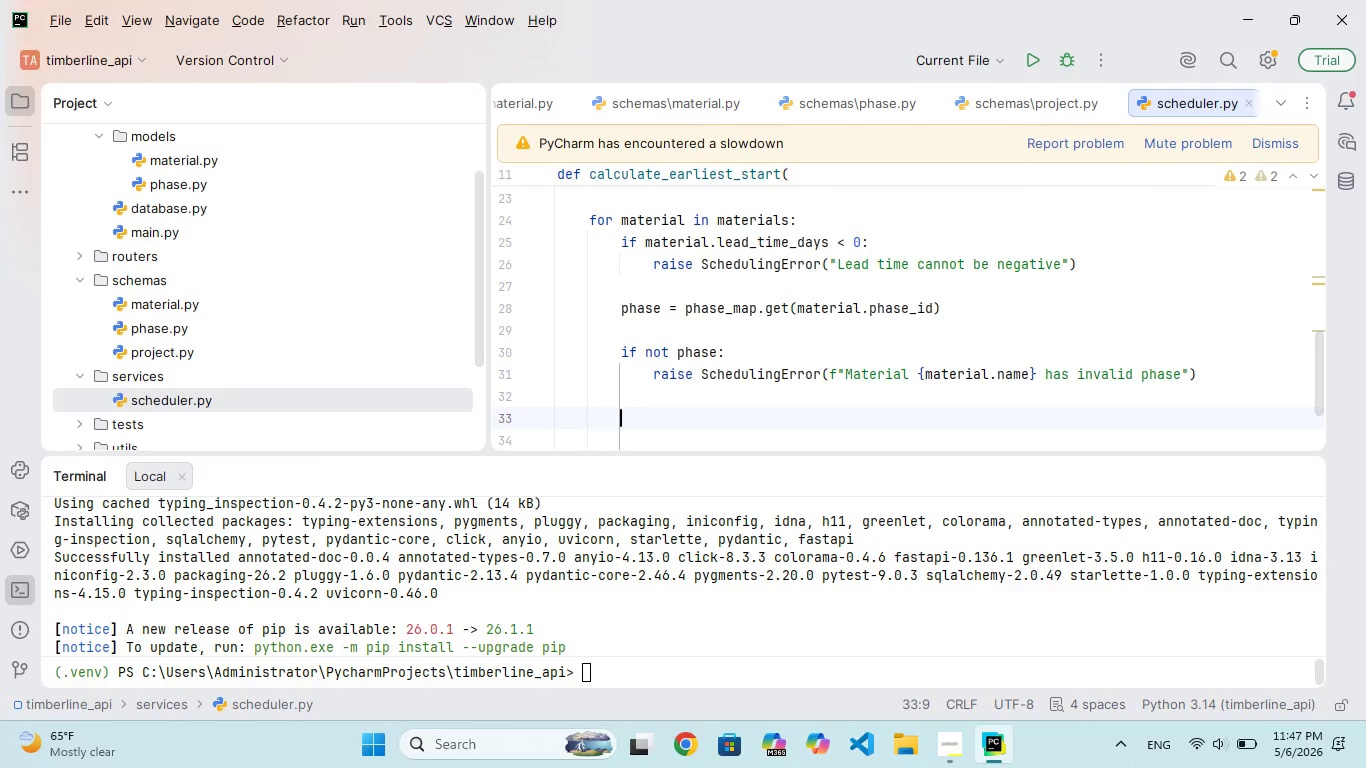 
type(cumulative_duration = sum()
 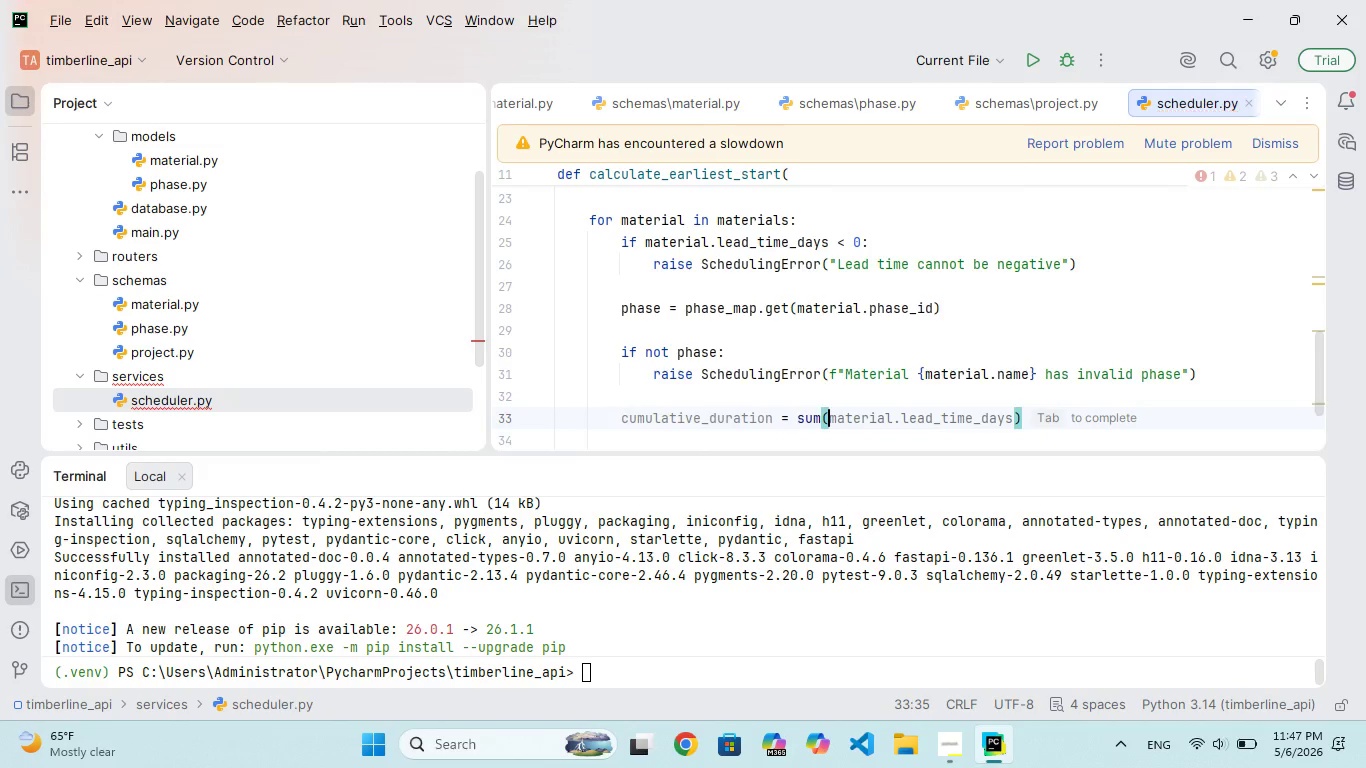 
key(Enter)
 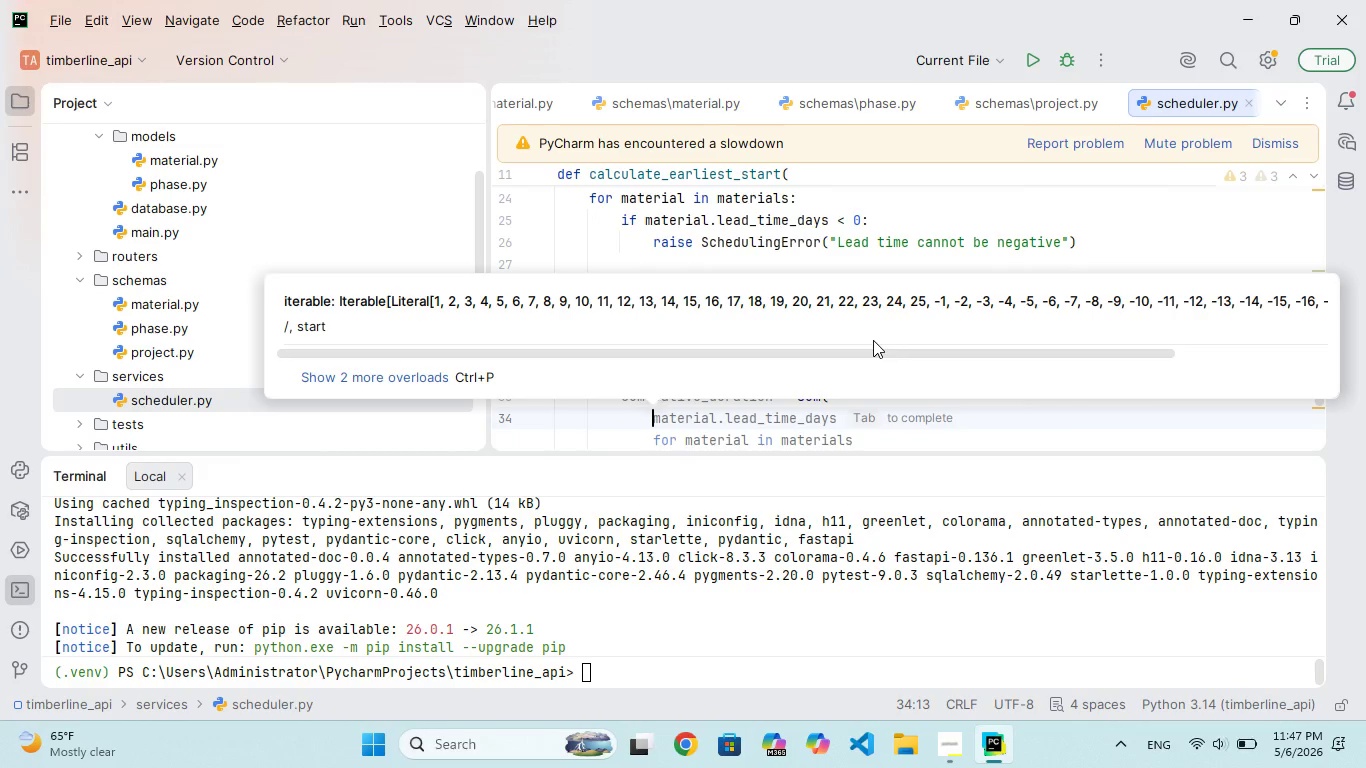 
type(p..)
key(Backspace)
type(duration_days fro p inohases if p.order < phase.order)
 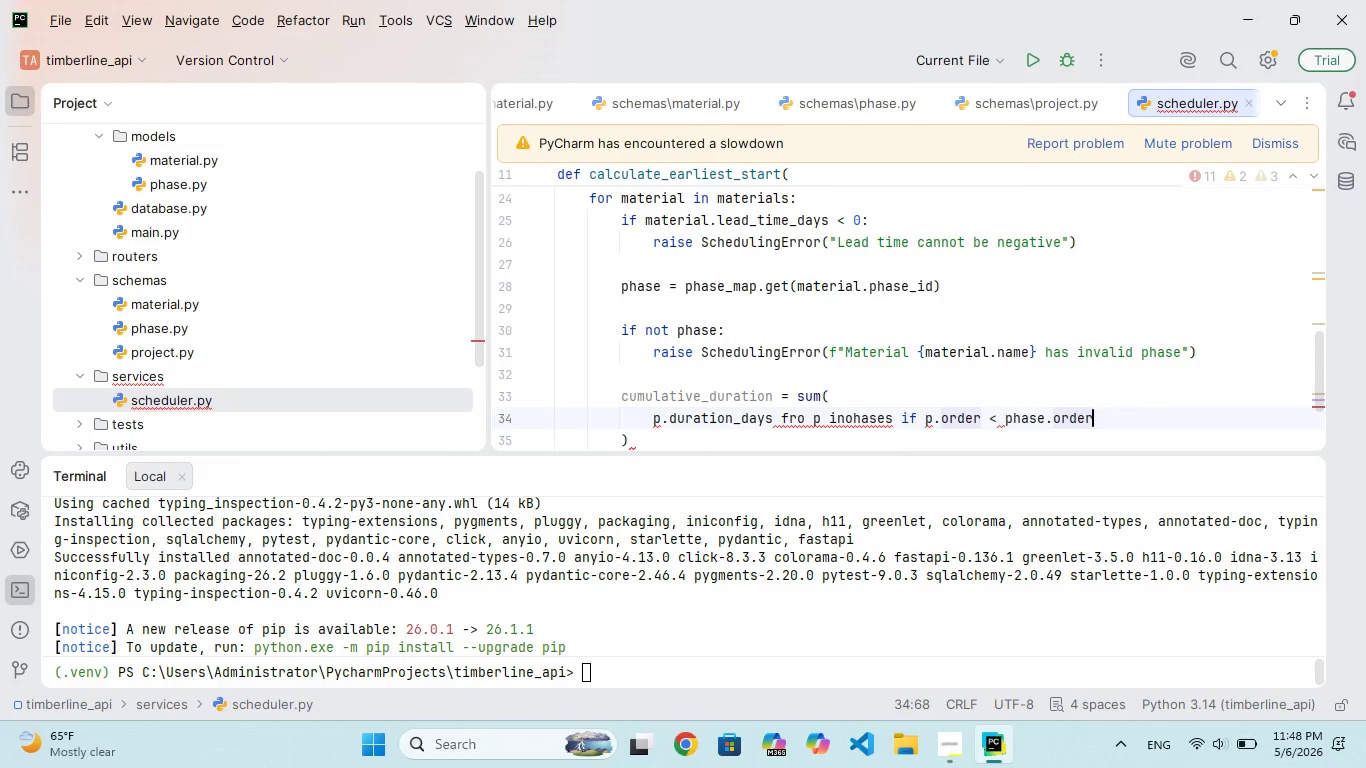 
key(Enter)
 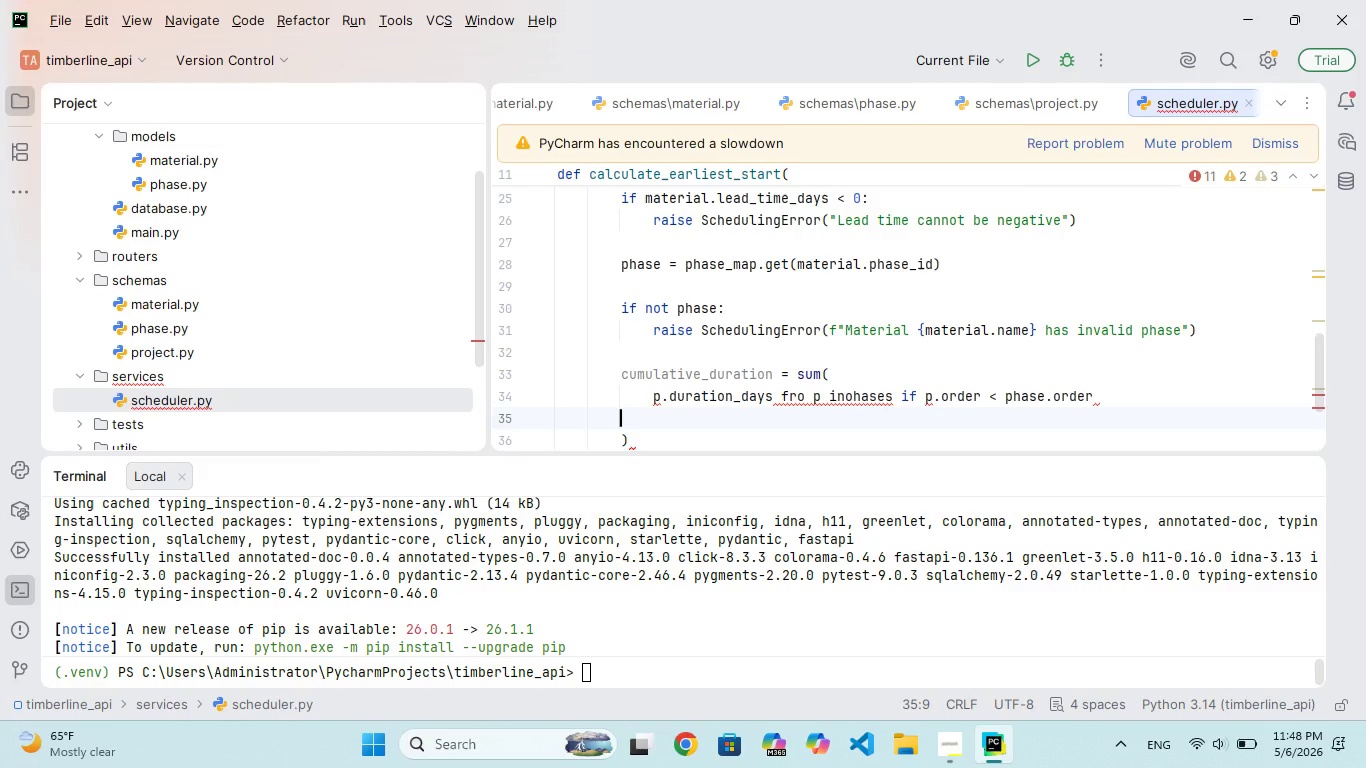 
key(ArrowDown)
 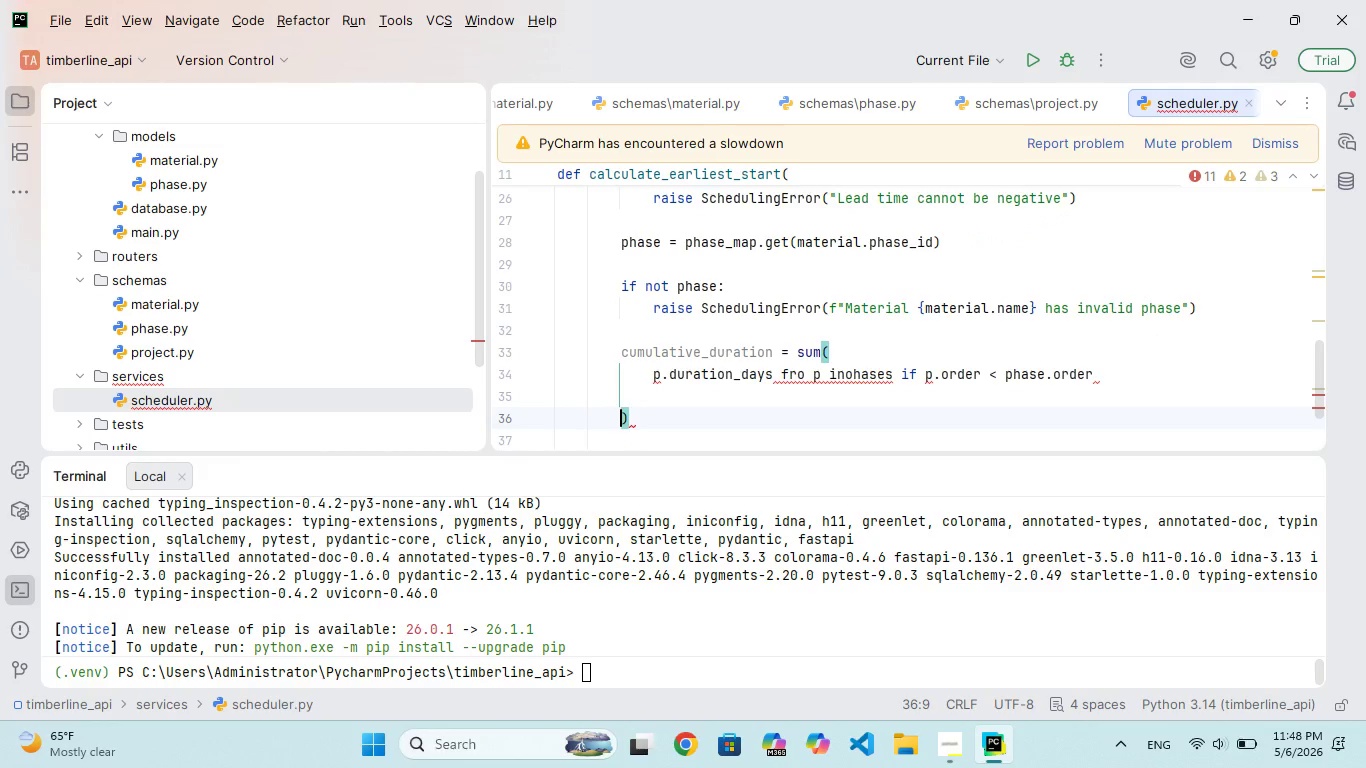 
key(ArrowRight)
 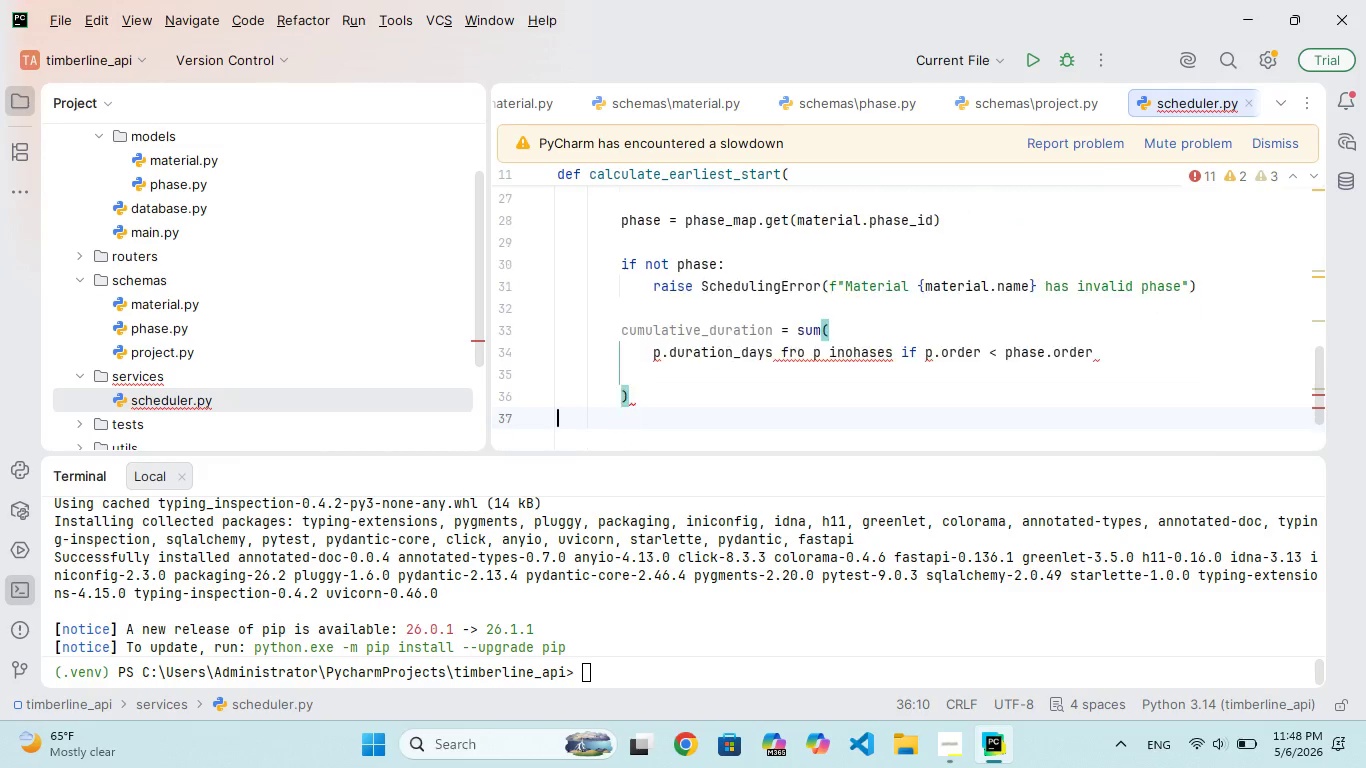 
key(ArrowRight)
 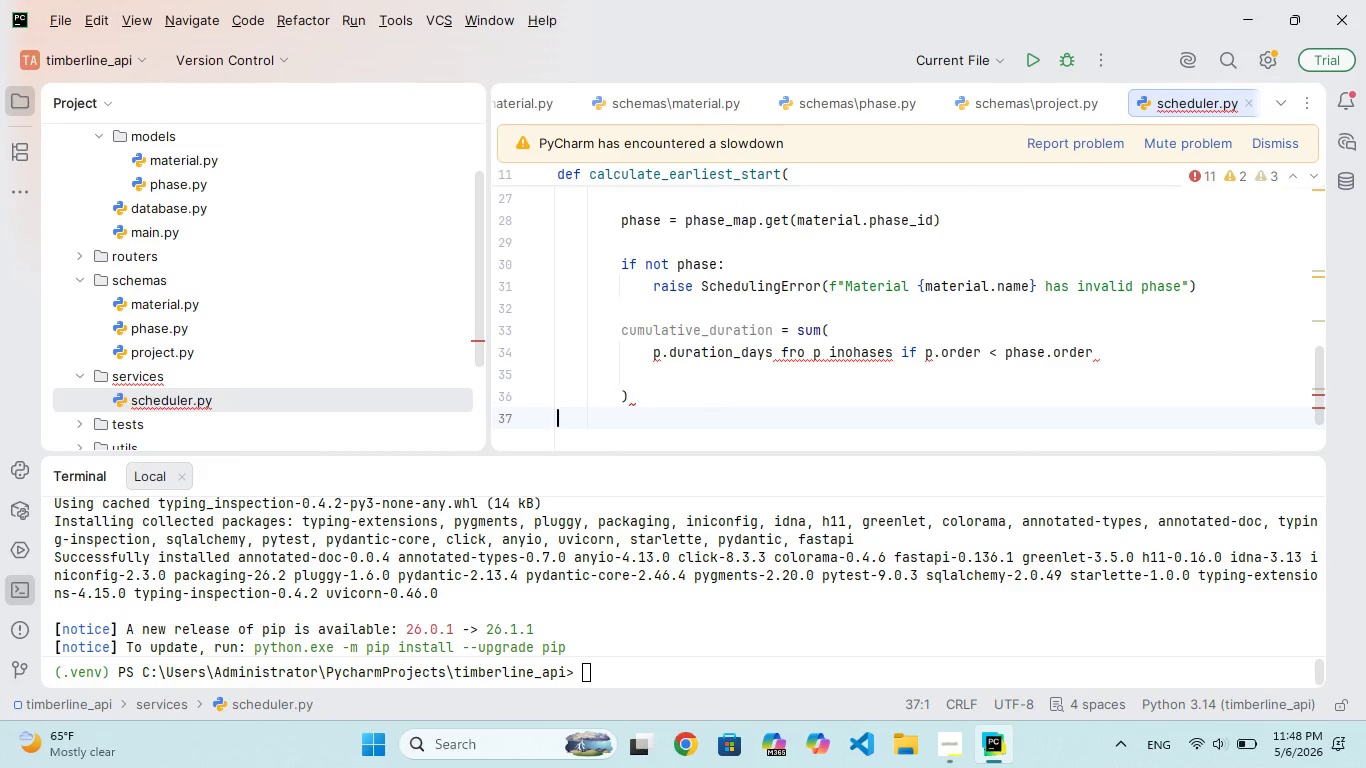 
key(ArrowLeft)
 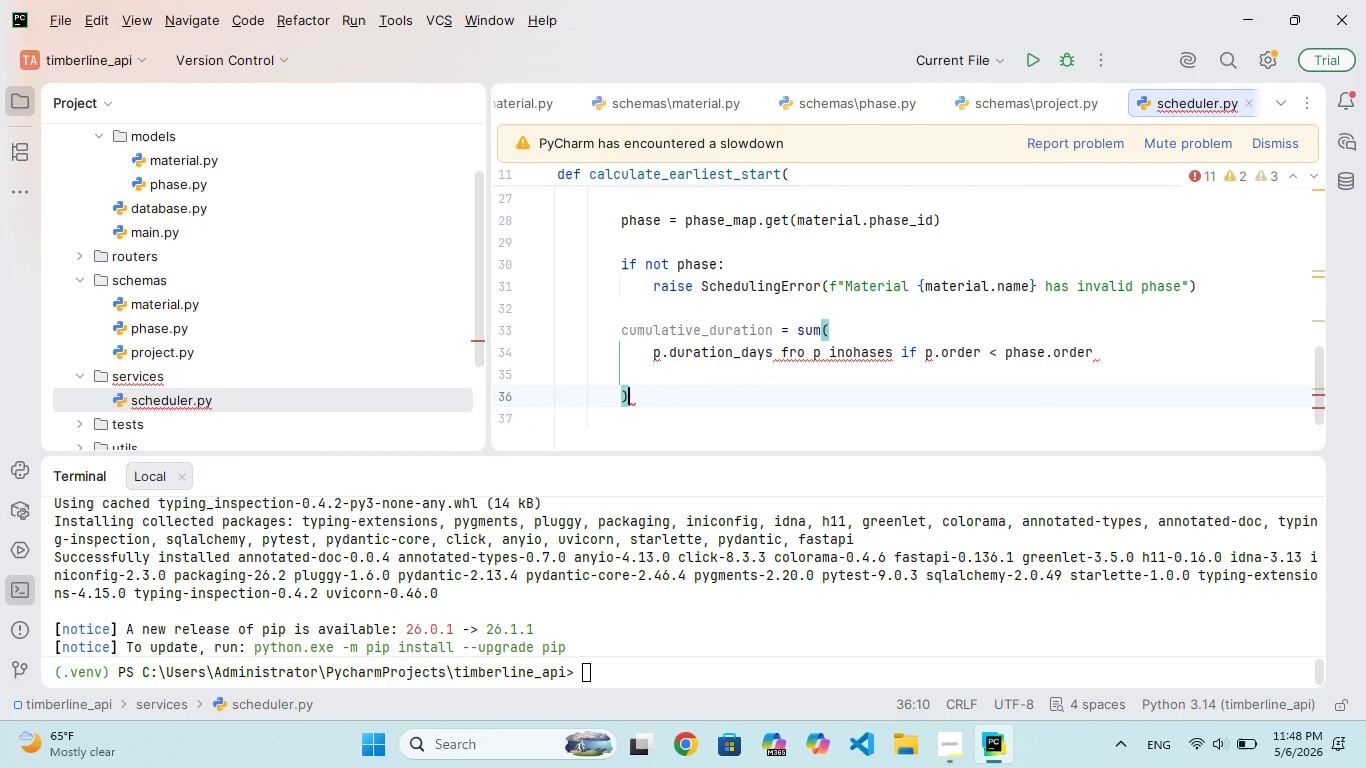 
key(Enter)
 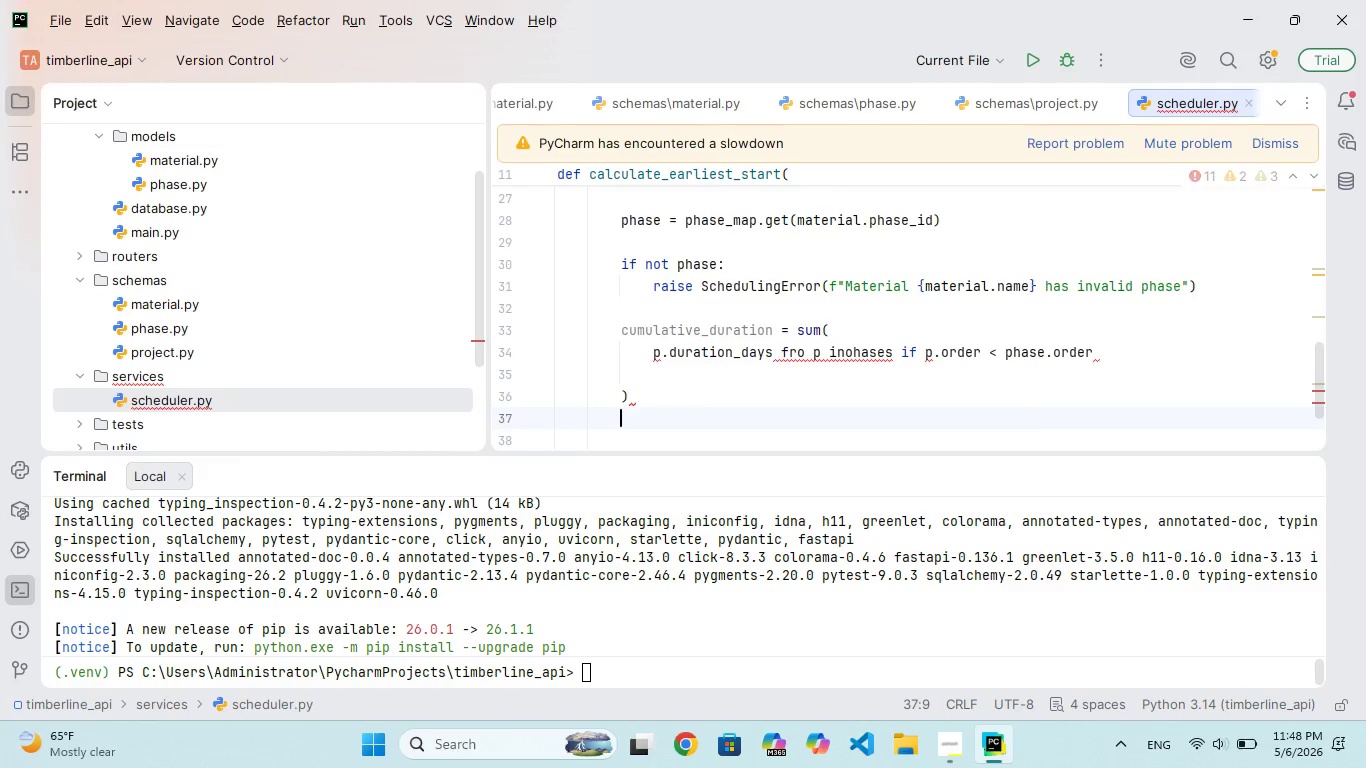 
key(Enter)
 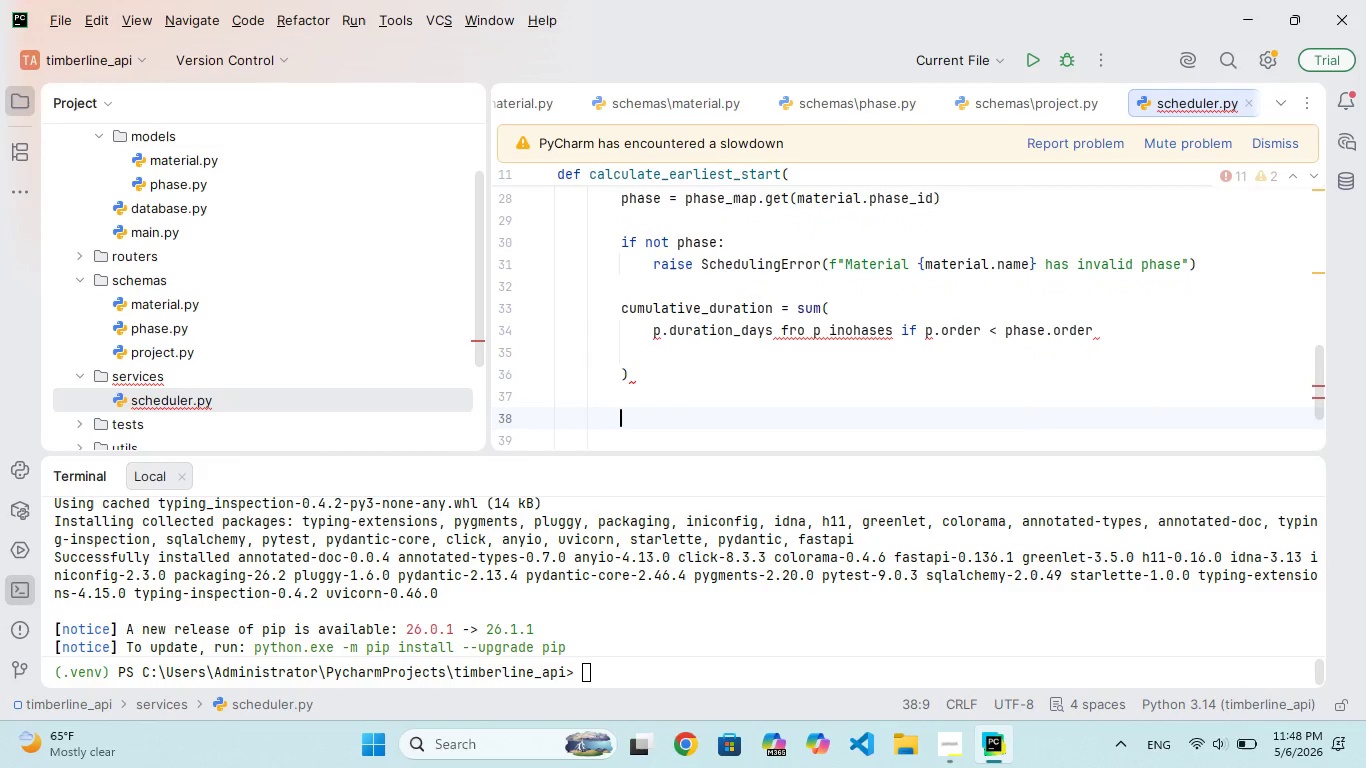 
type(total_delay = material.lead_time_days + cumulative_duration)
 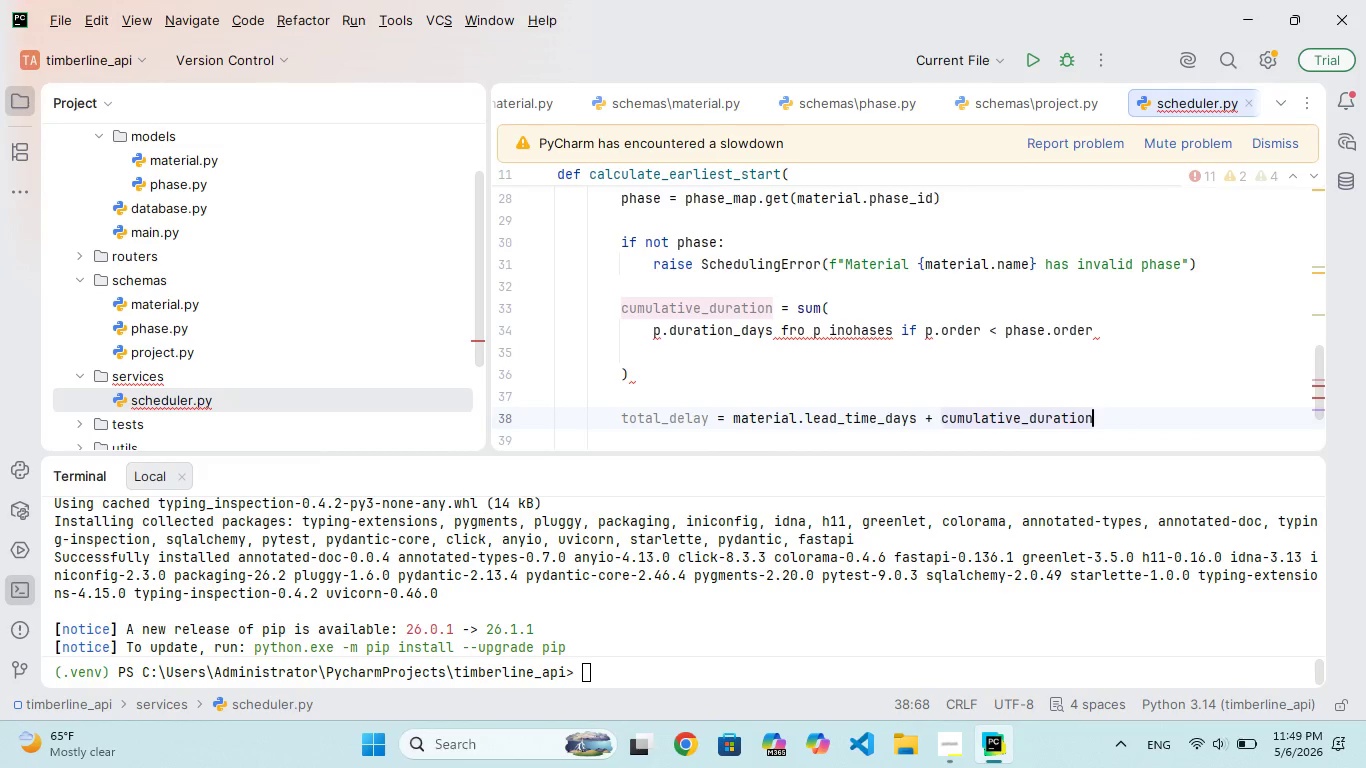 
key(Enter)
 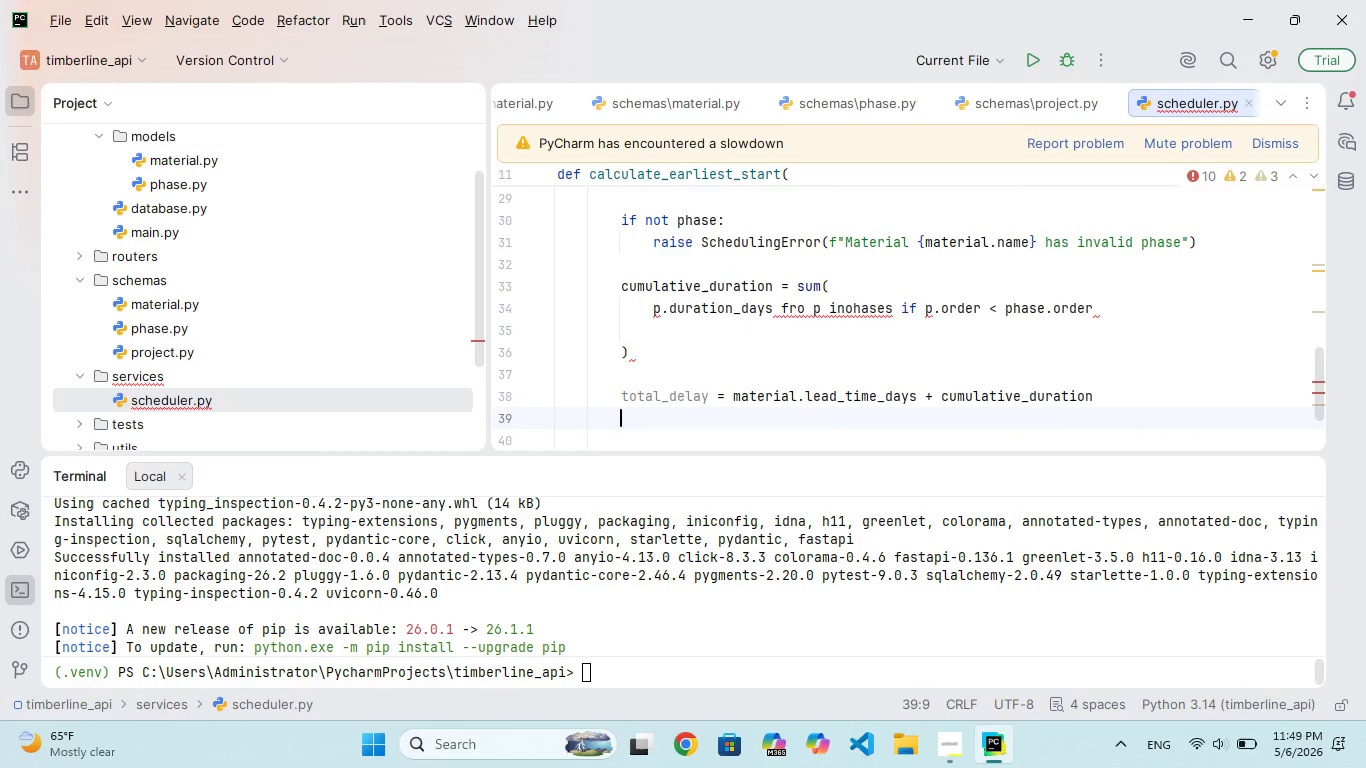 
hold_key(key=ArrowUp, duration=0.64)
 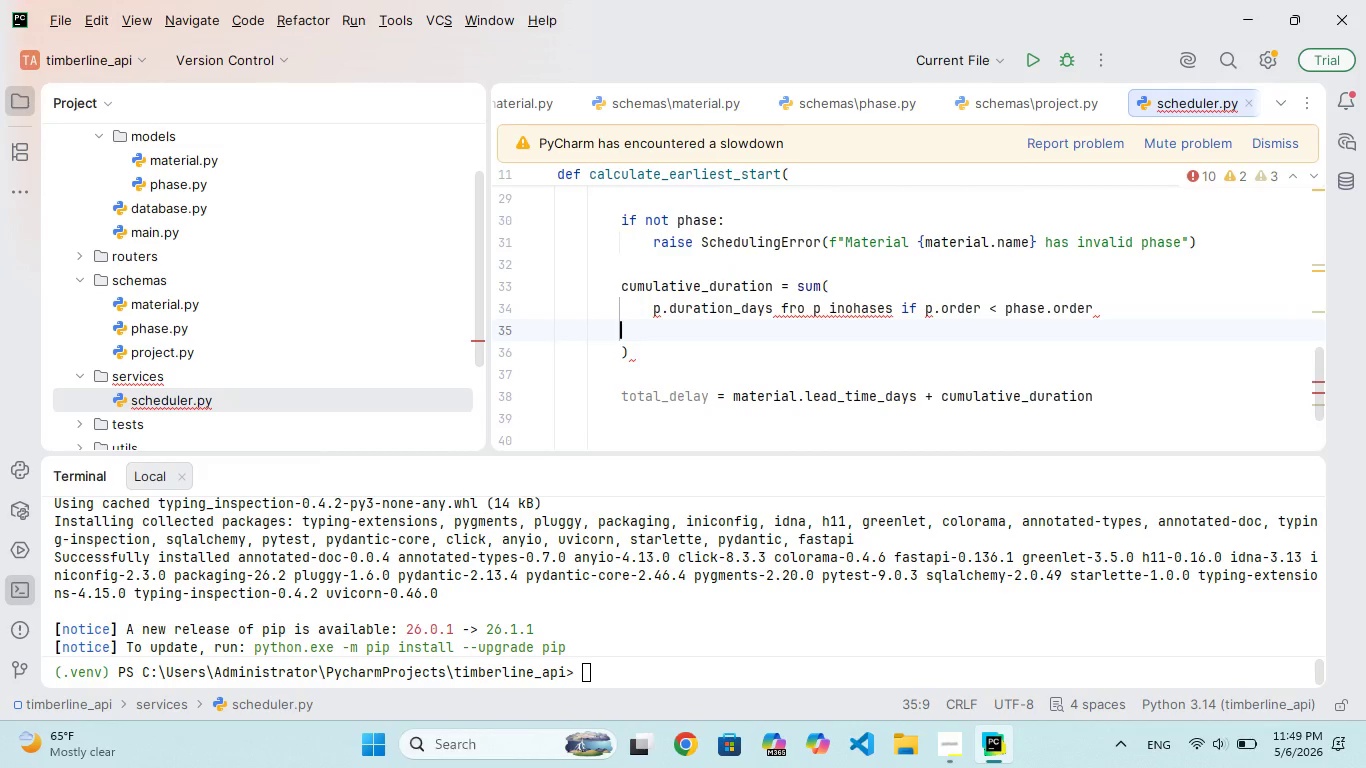 
key(ArrowUp)
 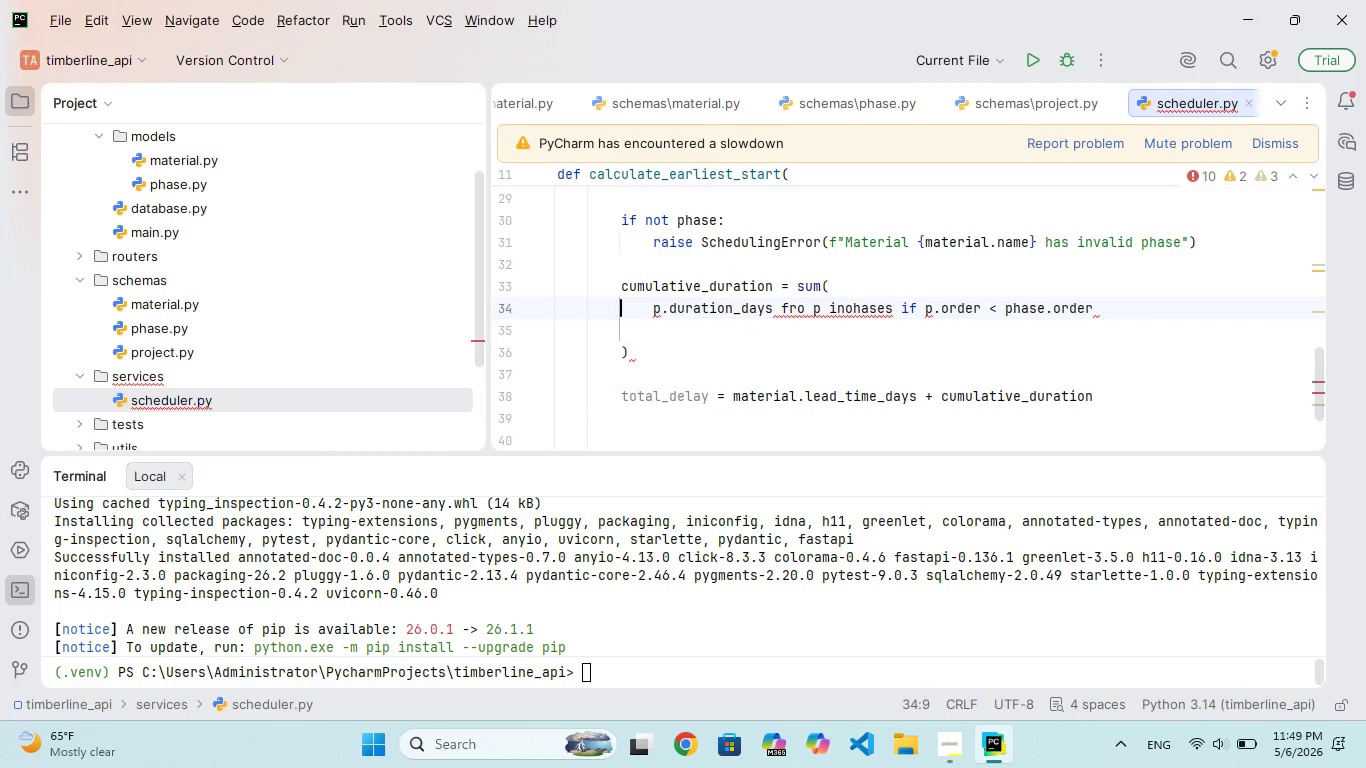 
key(ArrowUp)
 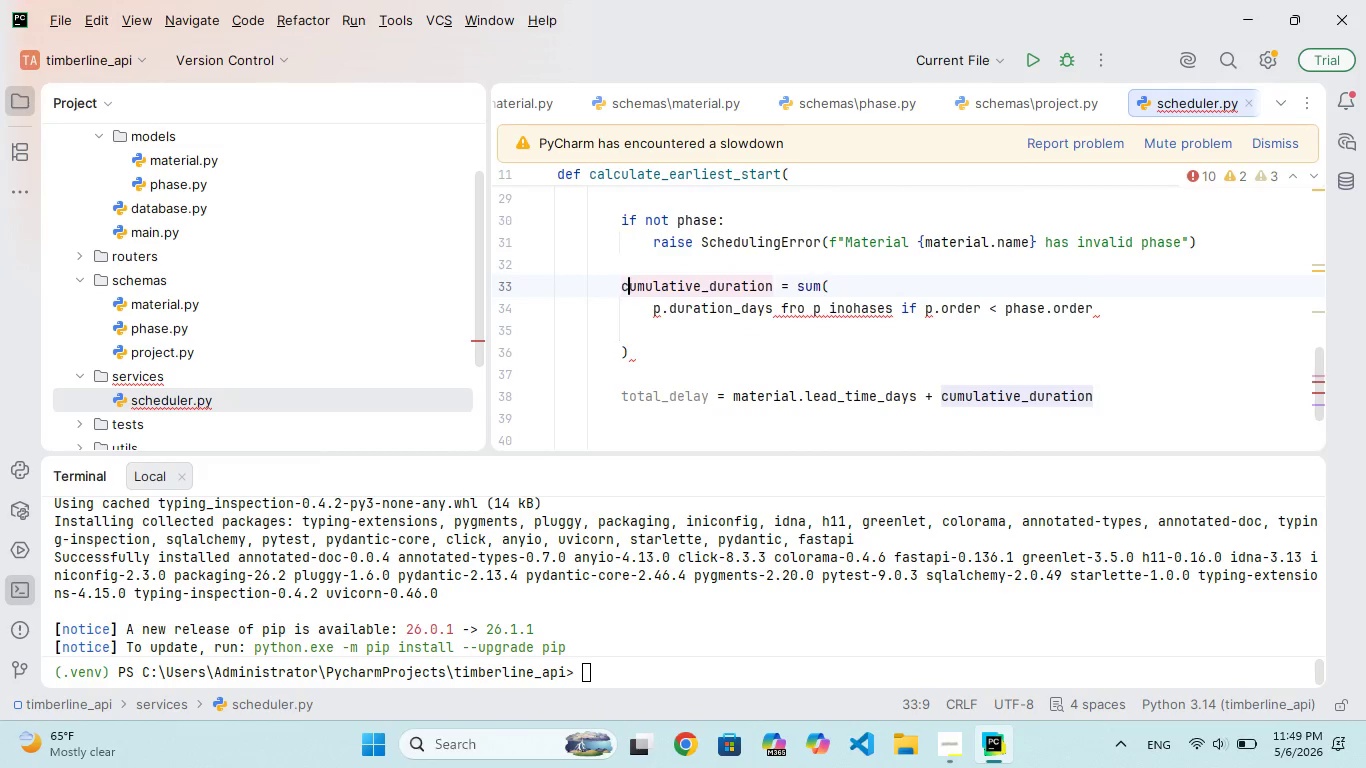 
key(ArrowRight)
 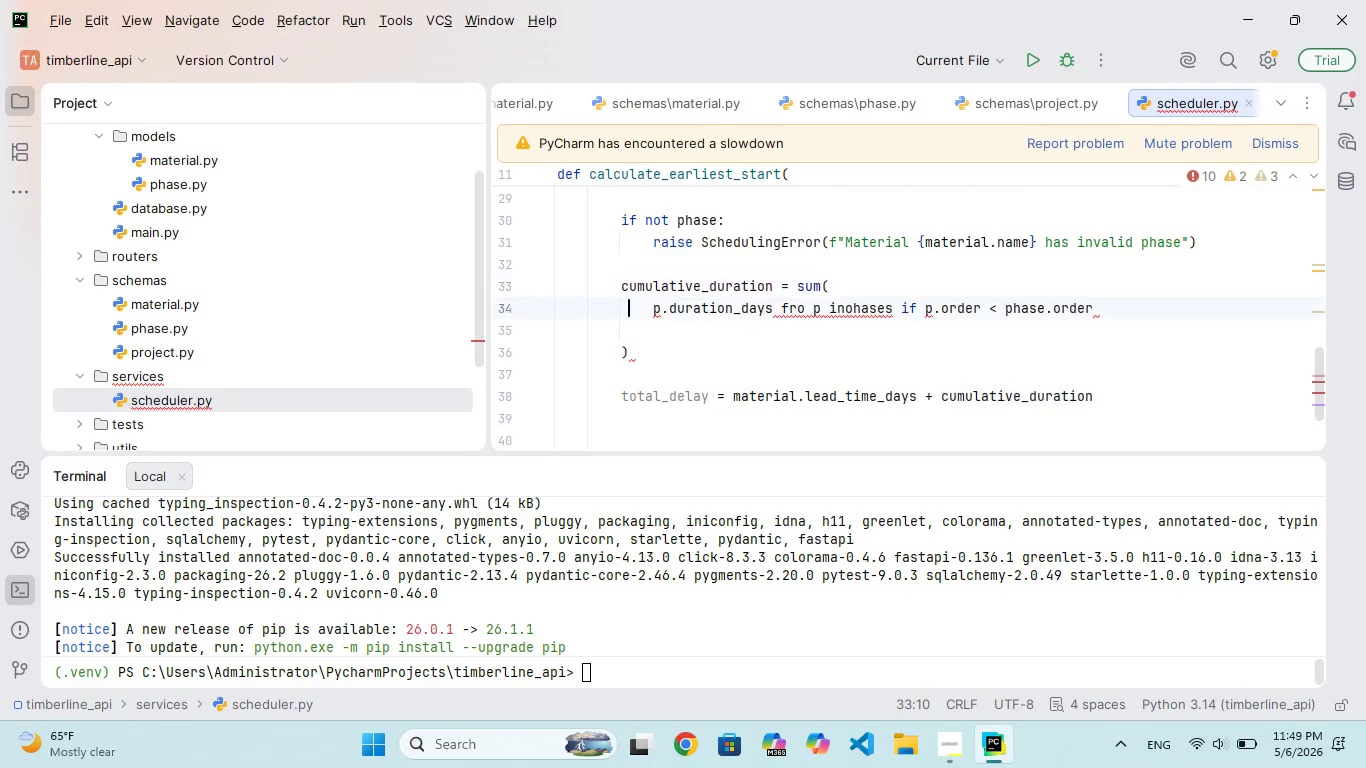 
key(ArrowDown)
 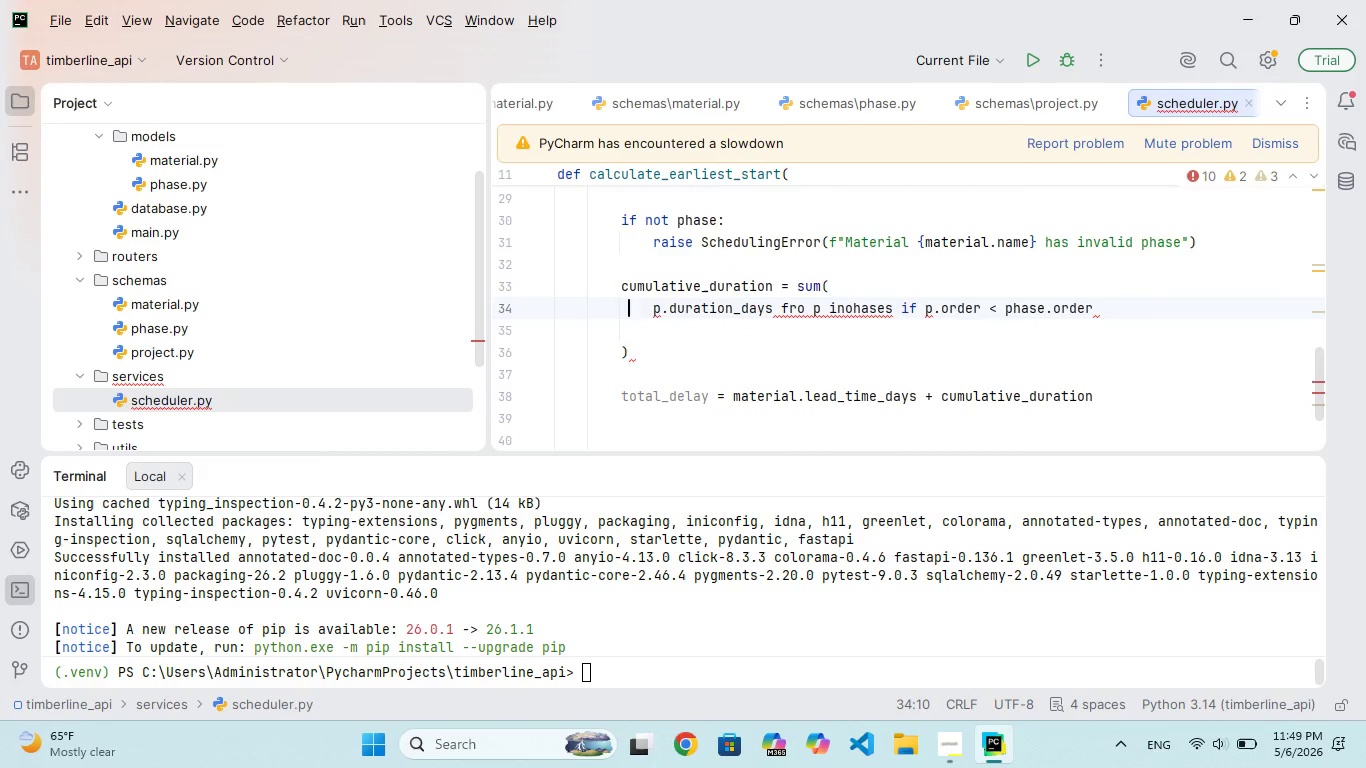 
hold_key(key=ArrowRight, duration=1.03)
 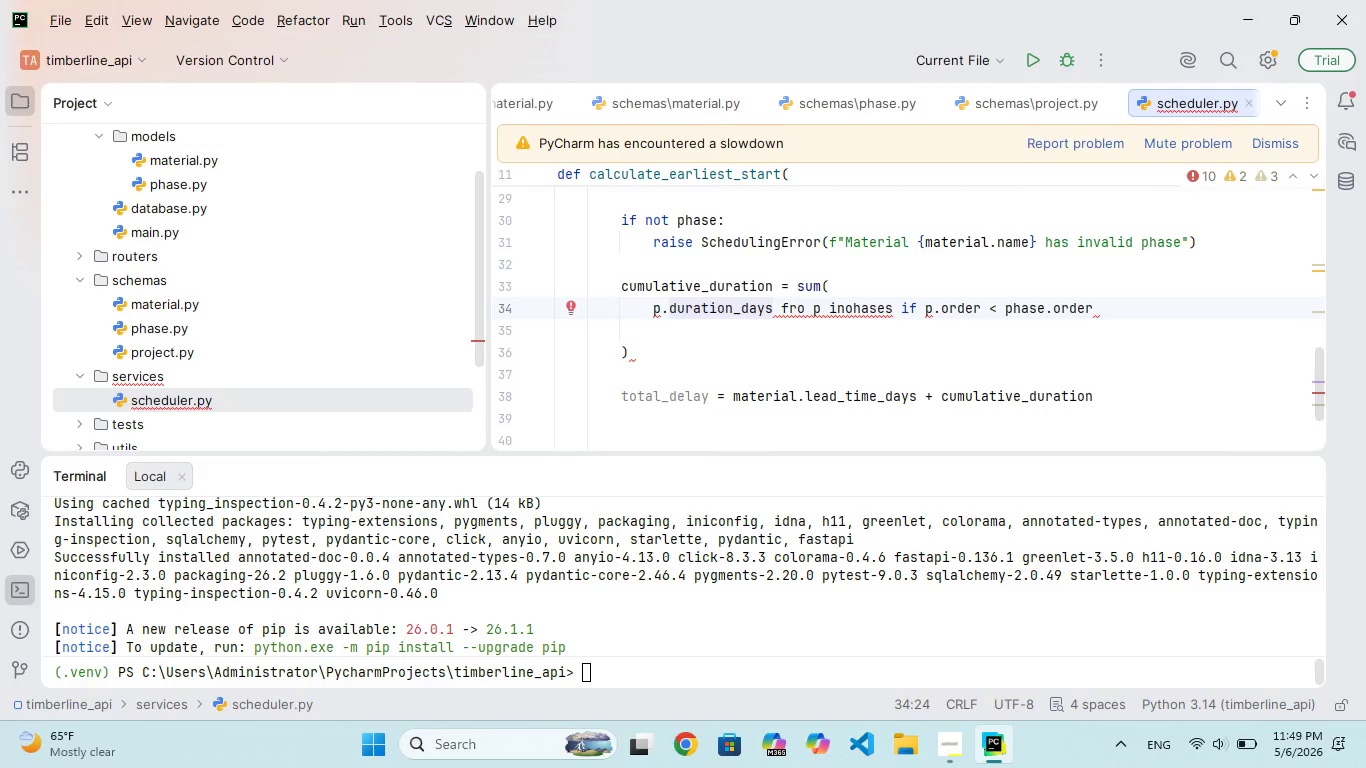 
hold_key(key=ArrowRight, duration=0.88)
 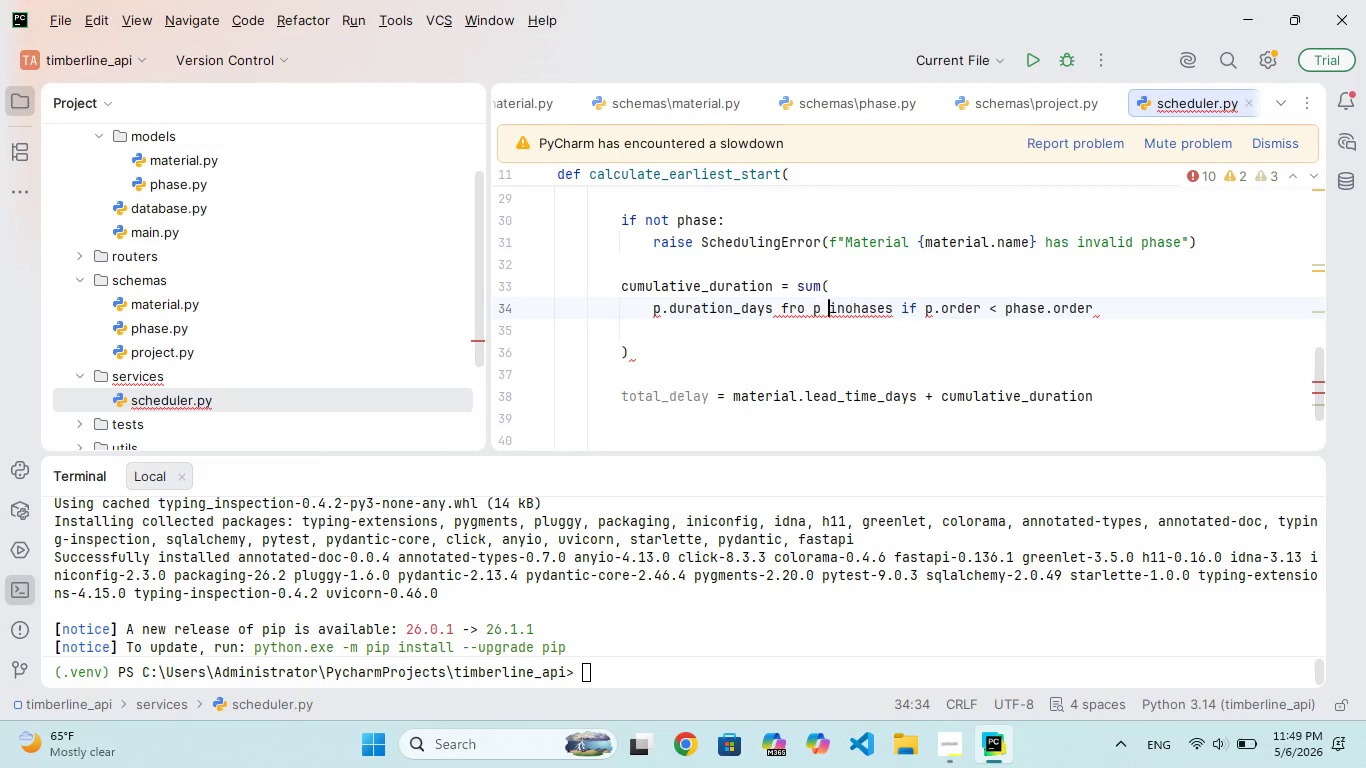 
key(ArrowRight)
 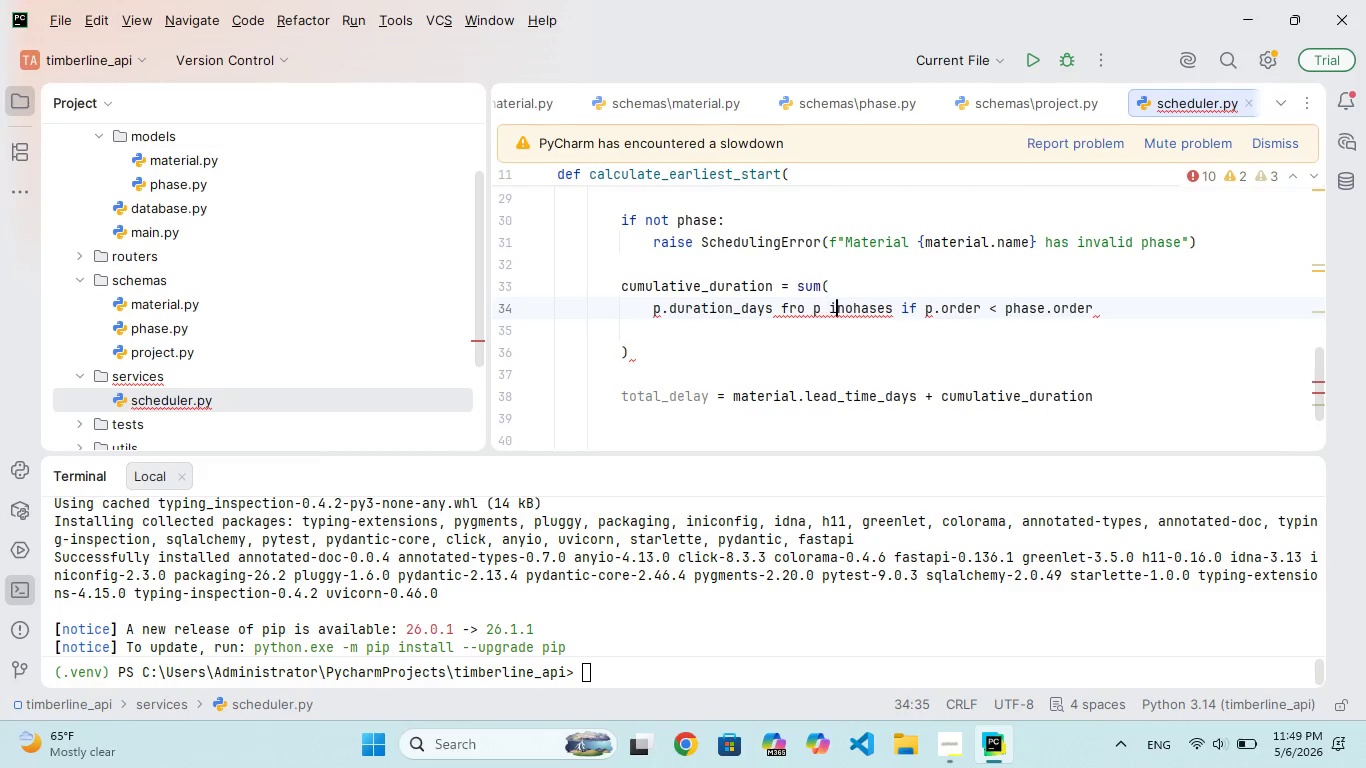 
key(ArrowRight)
 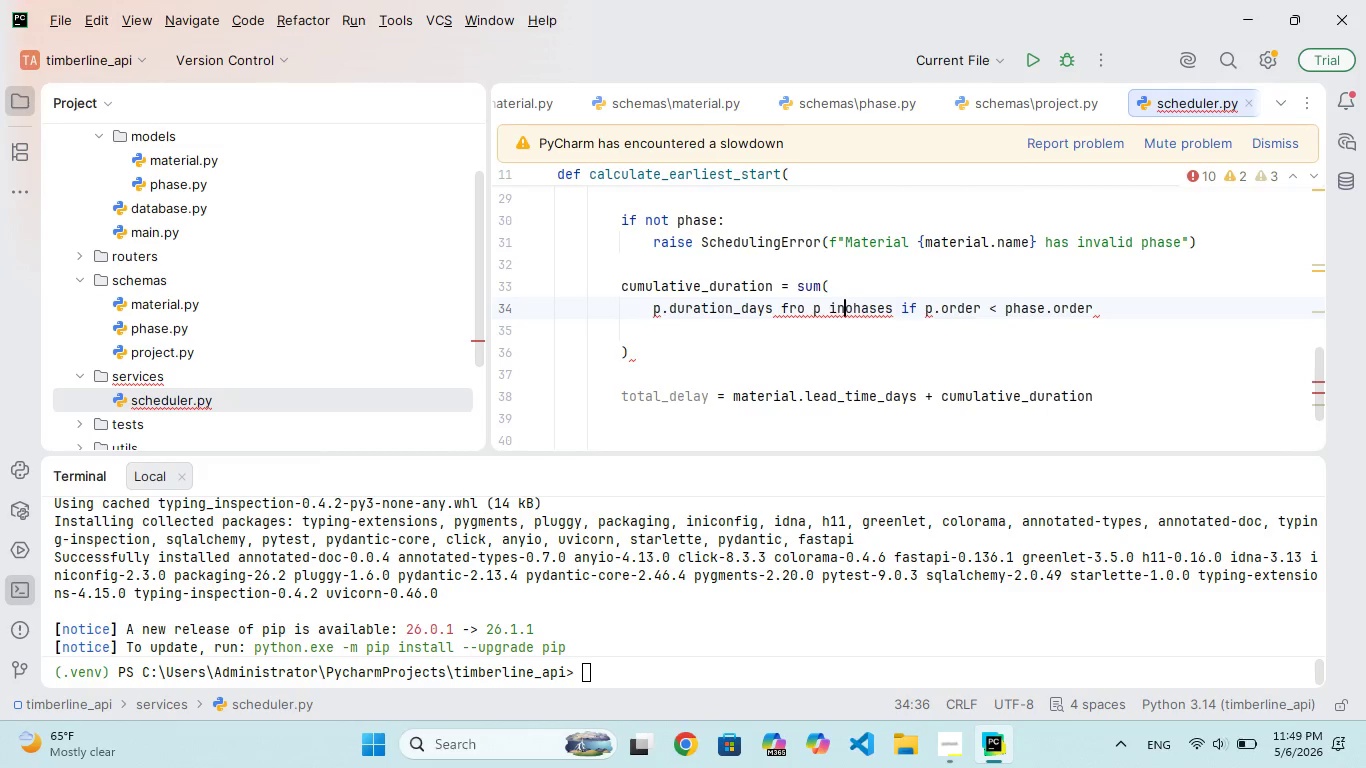 
key(ArrowRight)
 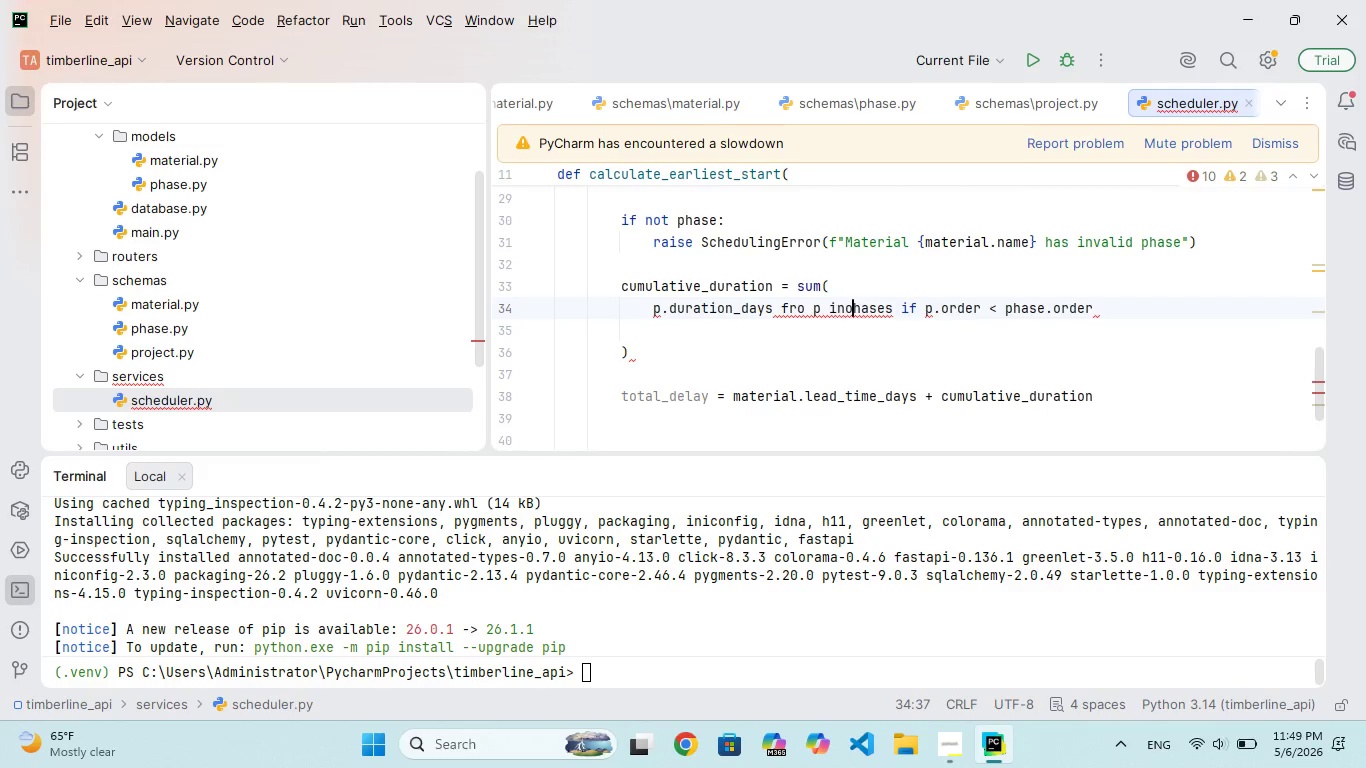 
key(ArrowRight)
 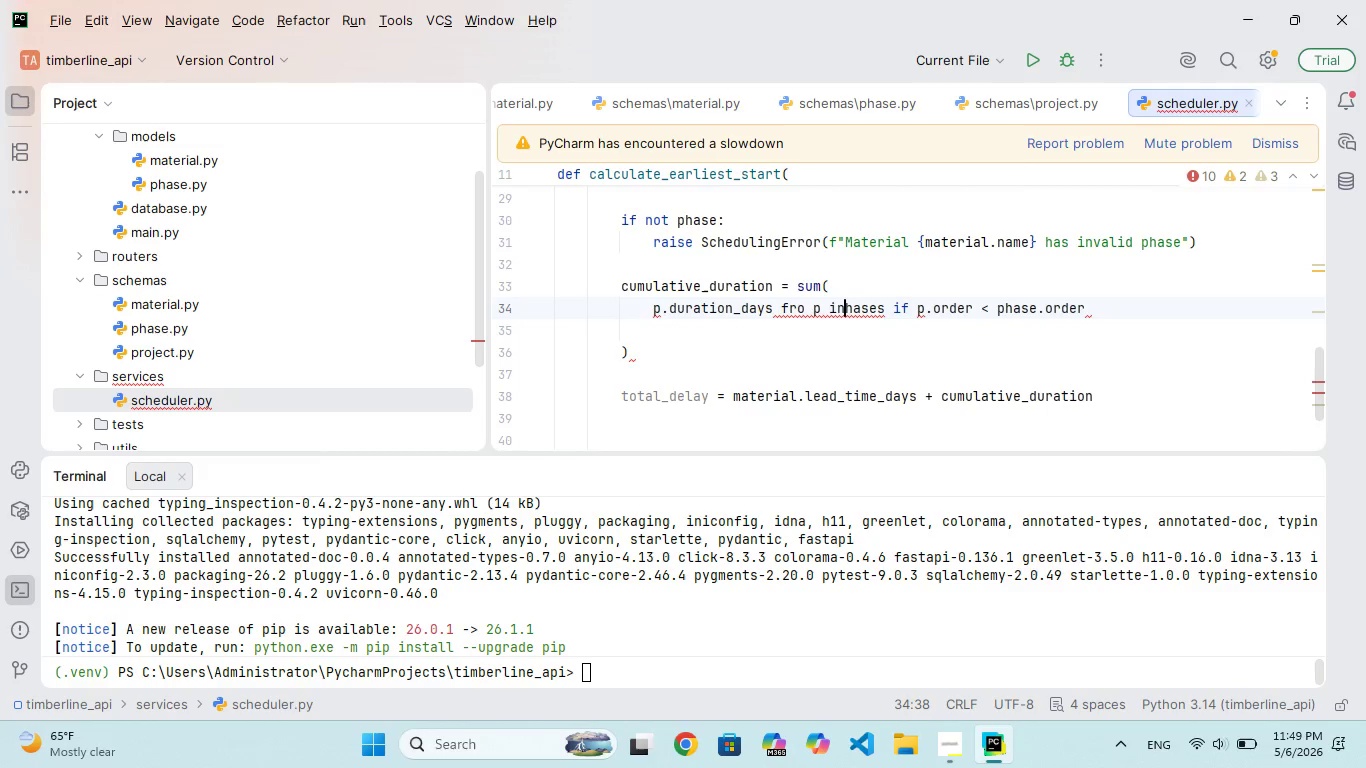 
key(Backspace)
 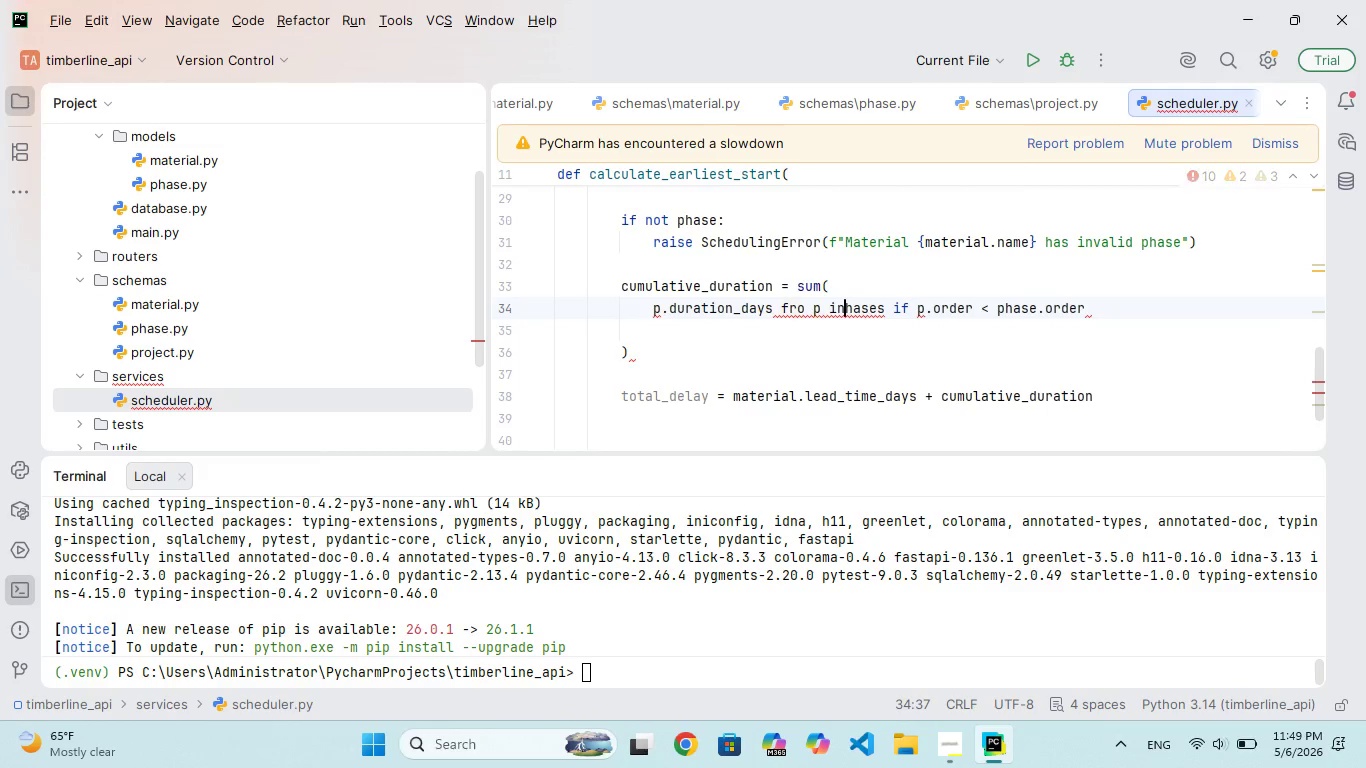 
key(Space)
 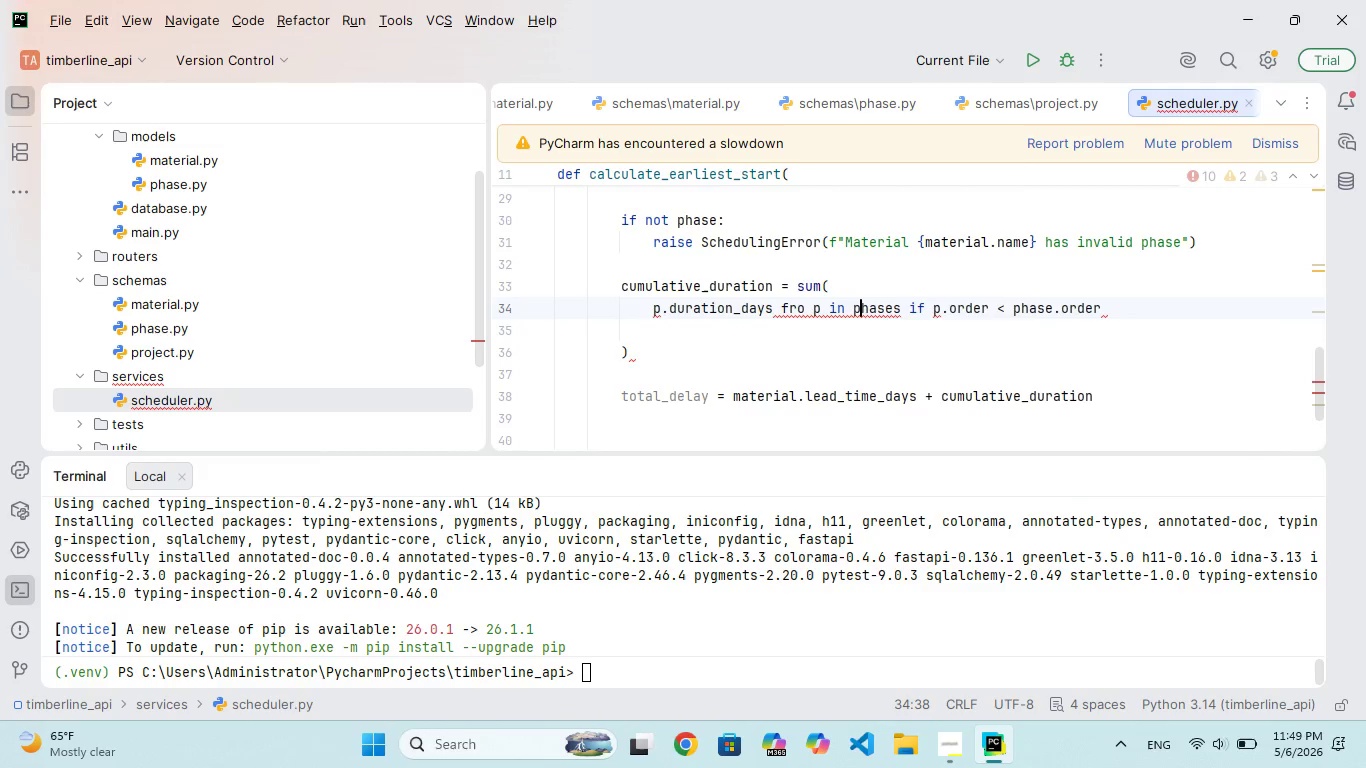 
key(P)
 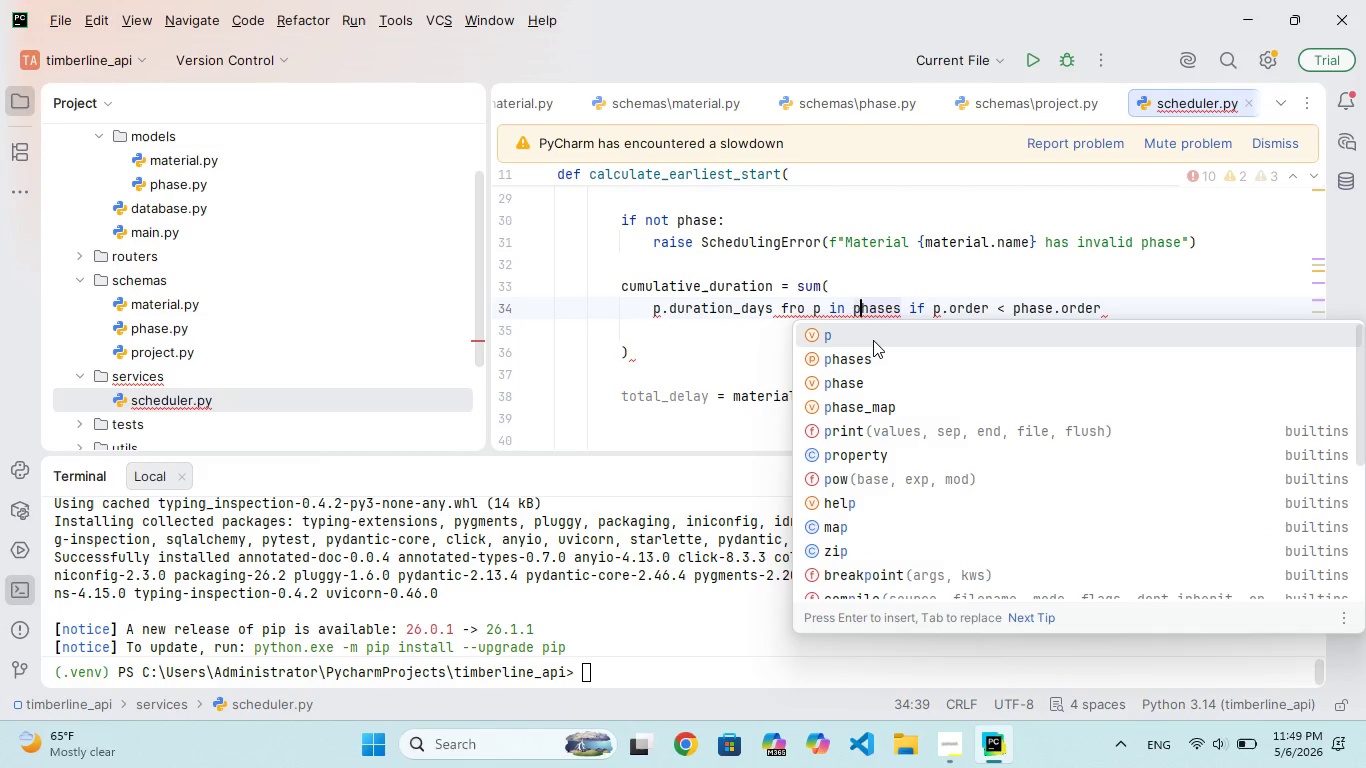 
hold_key(key=ArrowLeft, duration=0.77)
 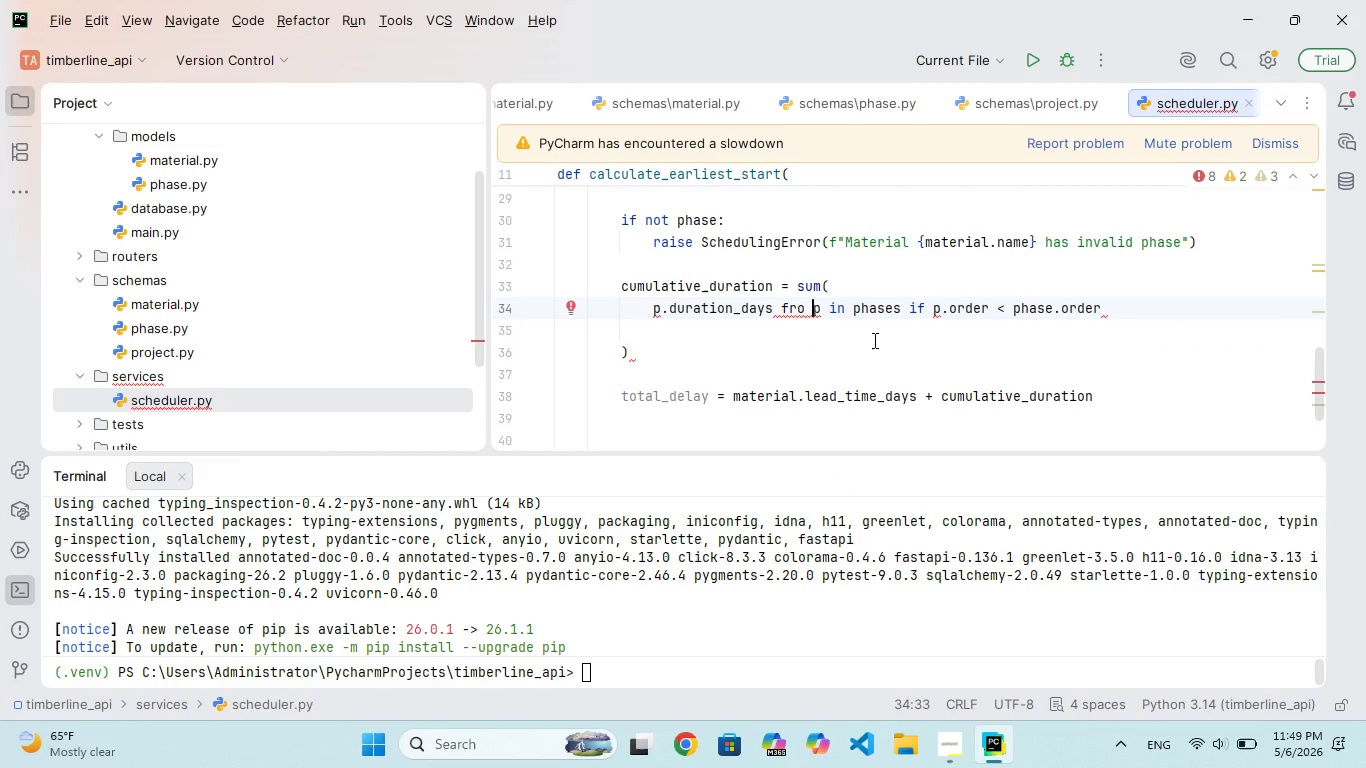 
key(Backspace)
key(Backspace)
key(Backspace)
type(or )
 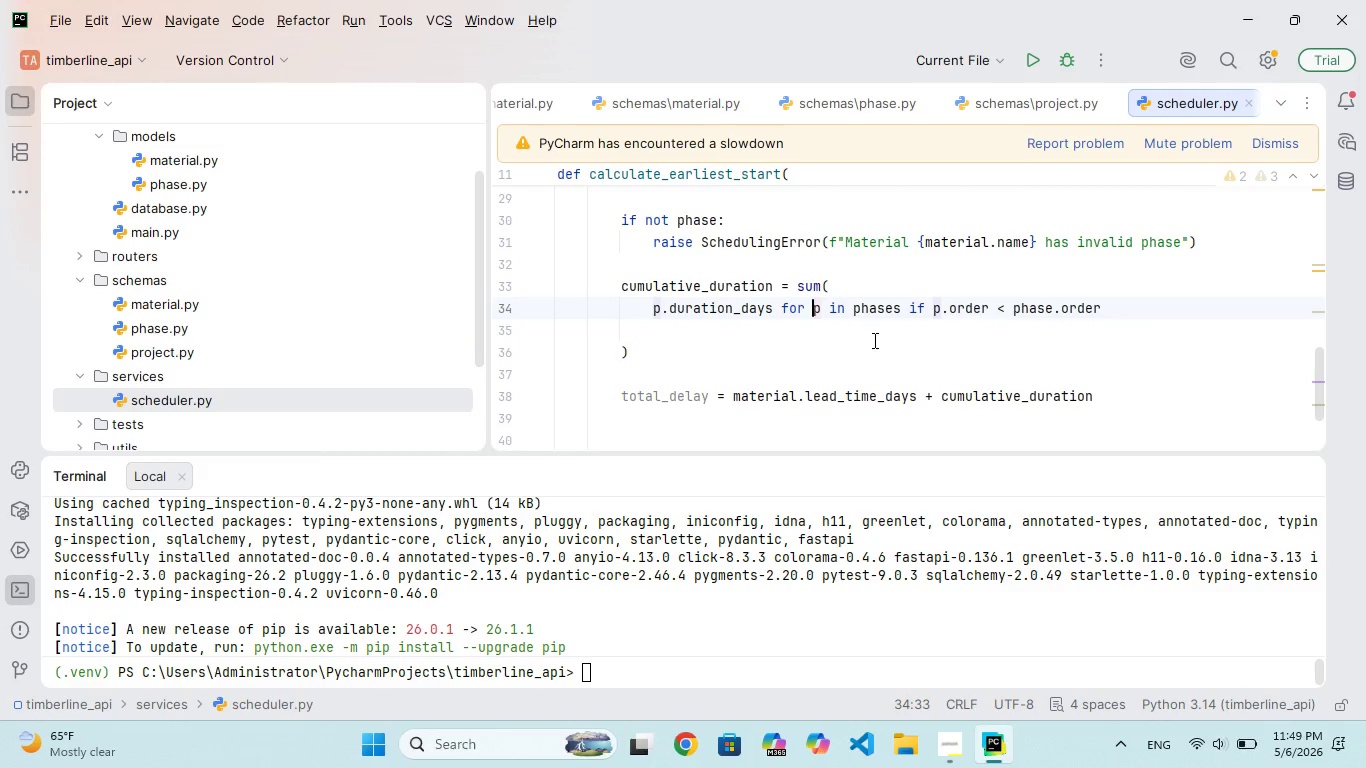 
hold_key(key=ArrowDown, duration=0.39)
 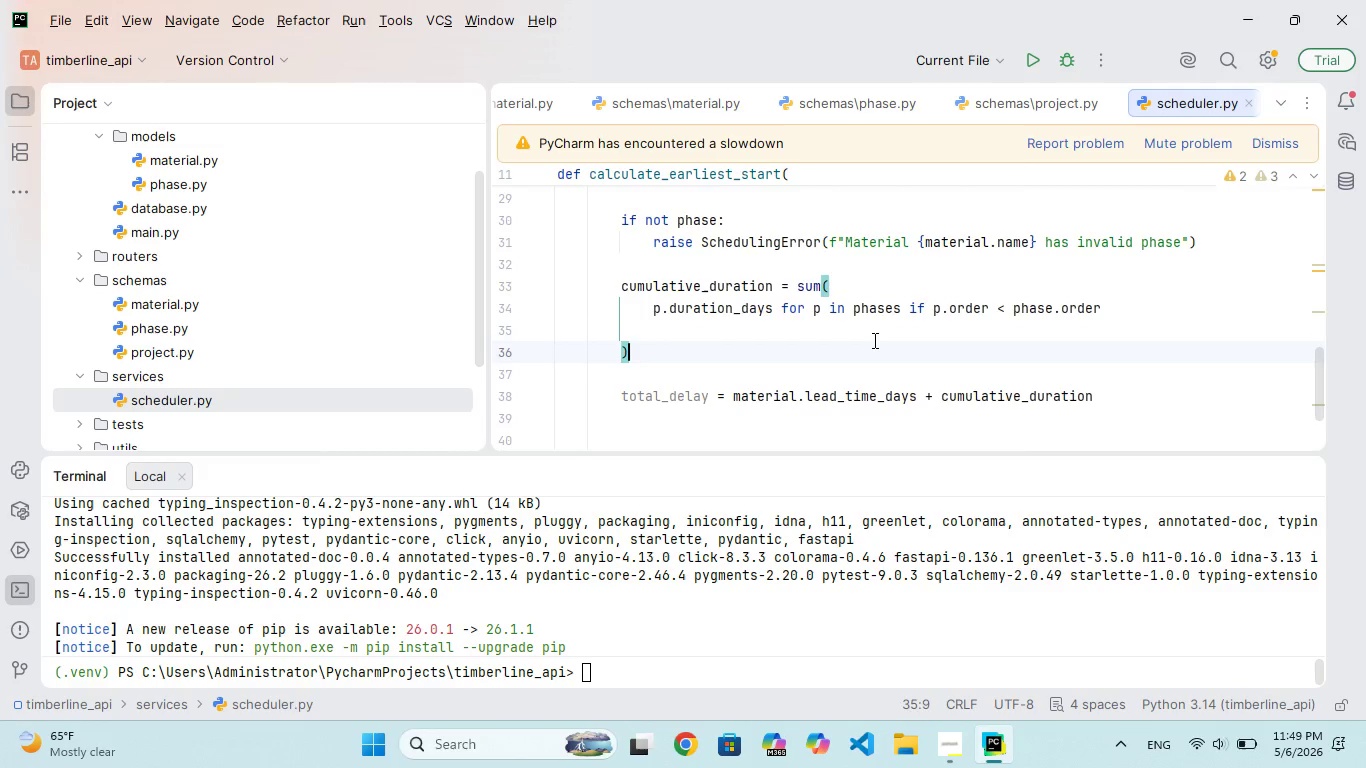 
key(ArrowDown)
 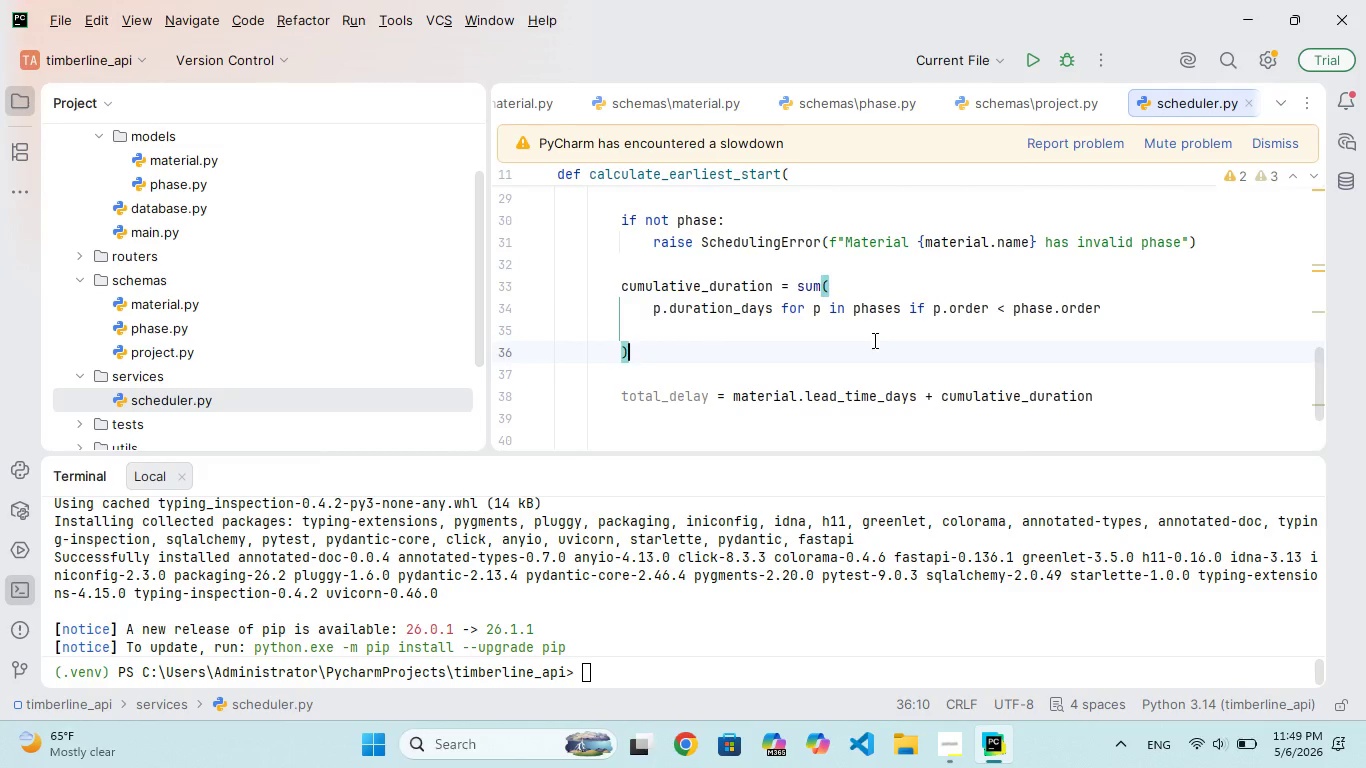 
key(ArrowDown)
 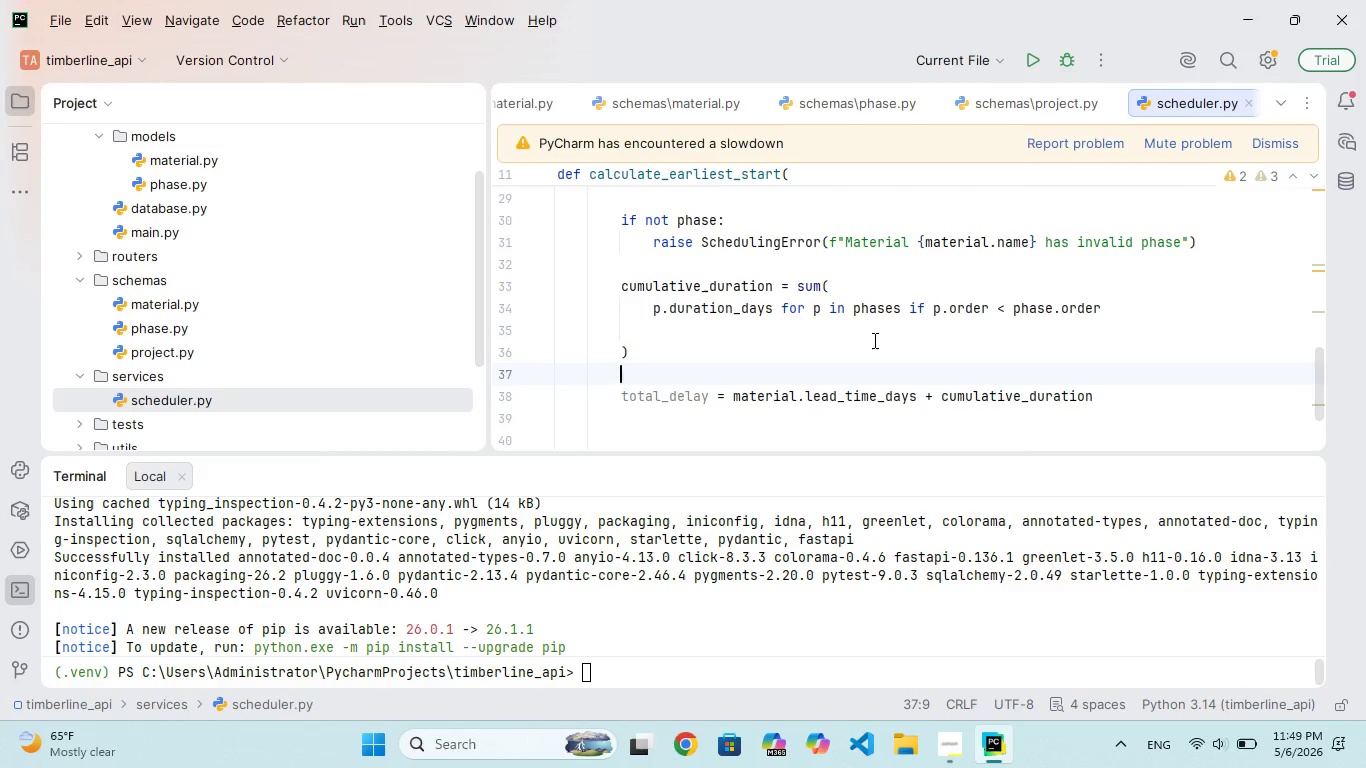 
key(ArrowDown)
 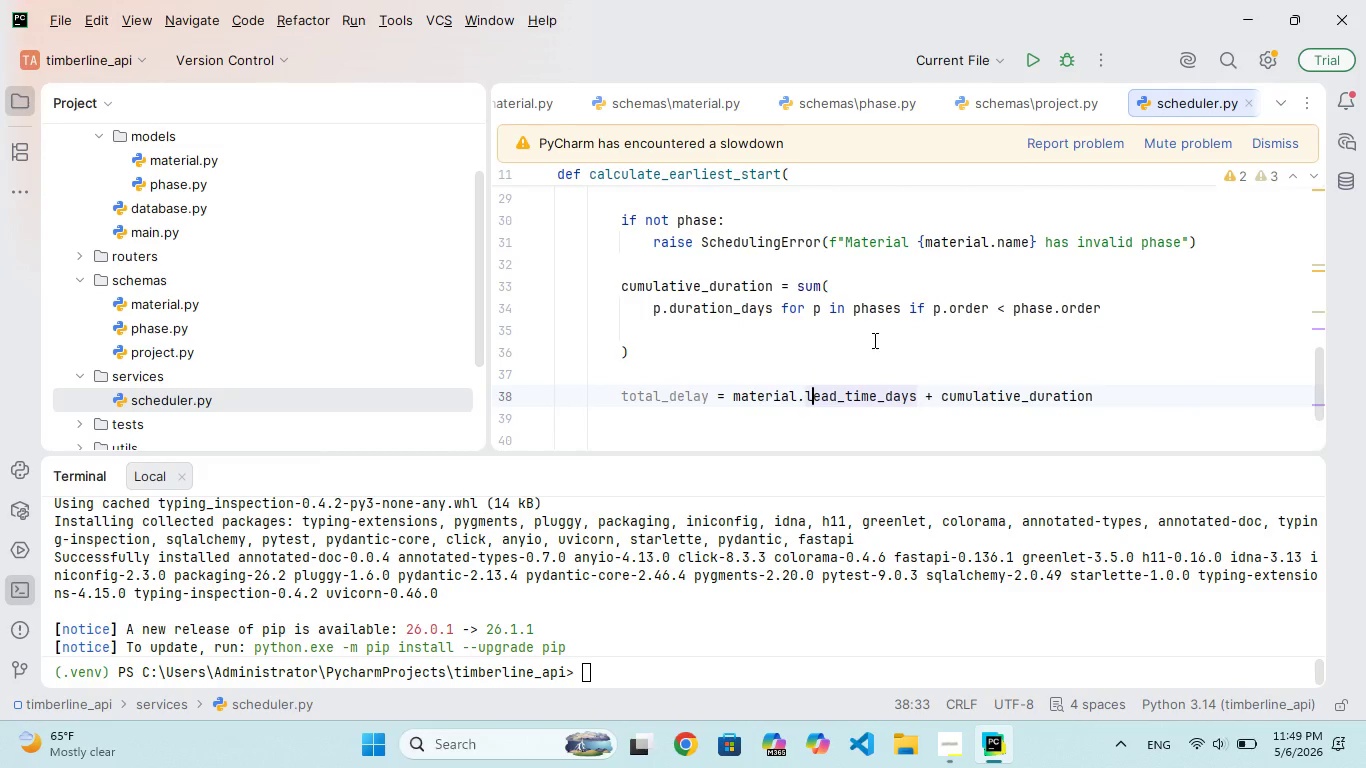 
key(ArrowDown)
 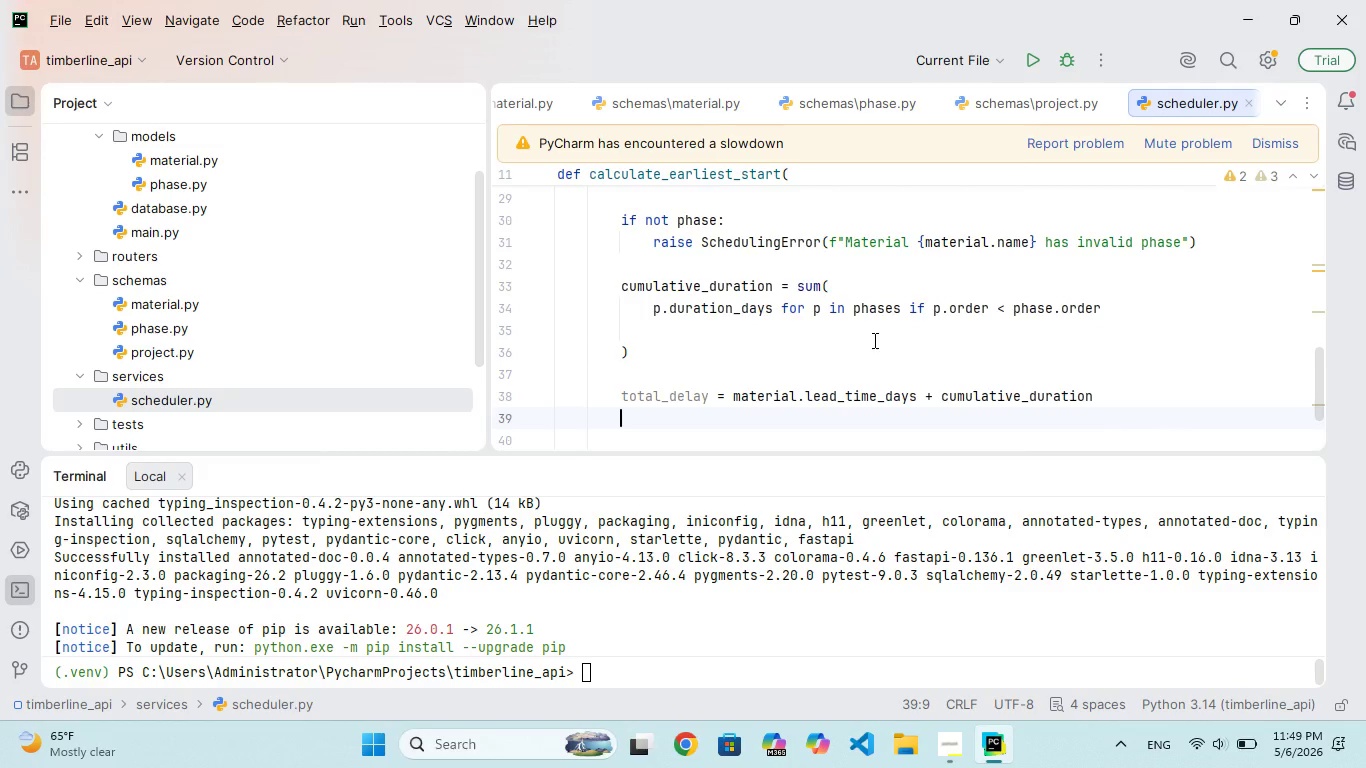 
wait(7.61)
 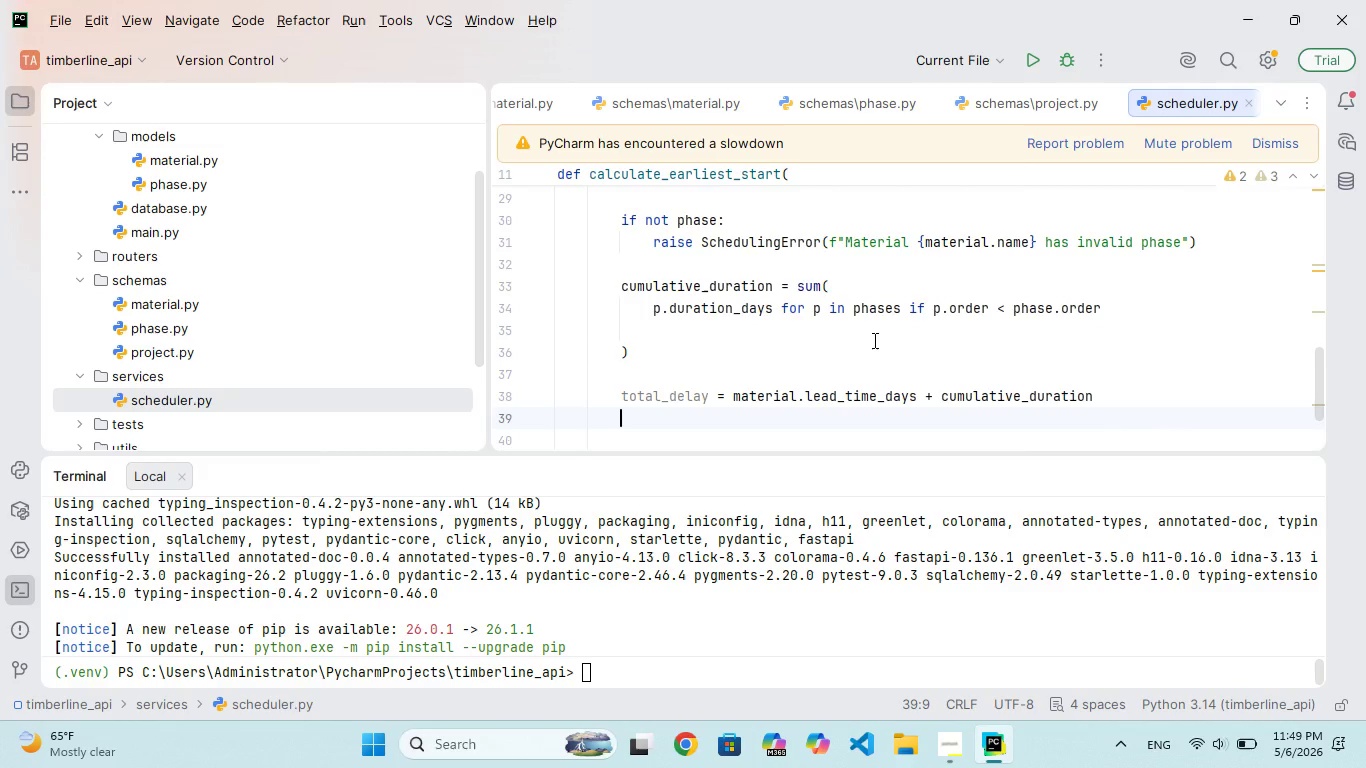 
type(max_delay = max(max_delay, tota_delay)
 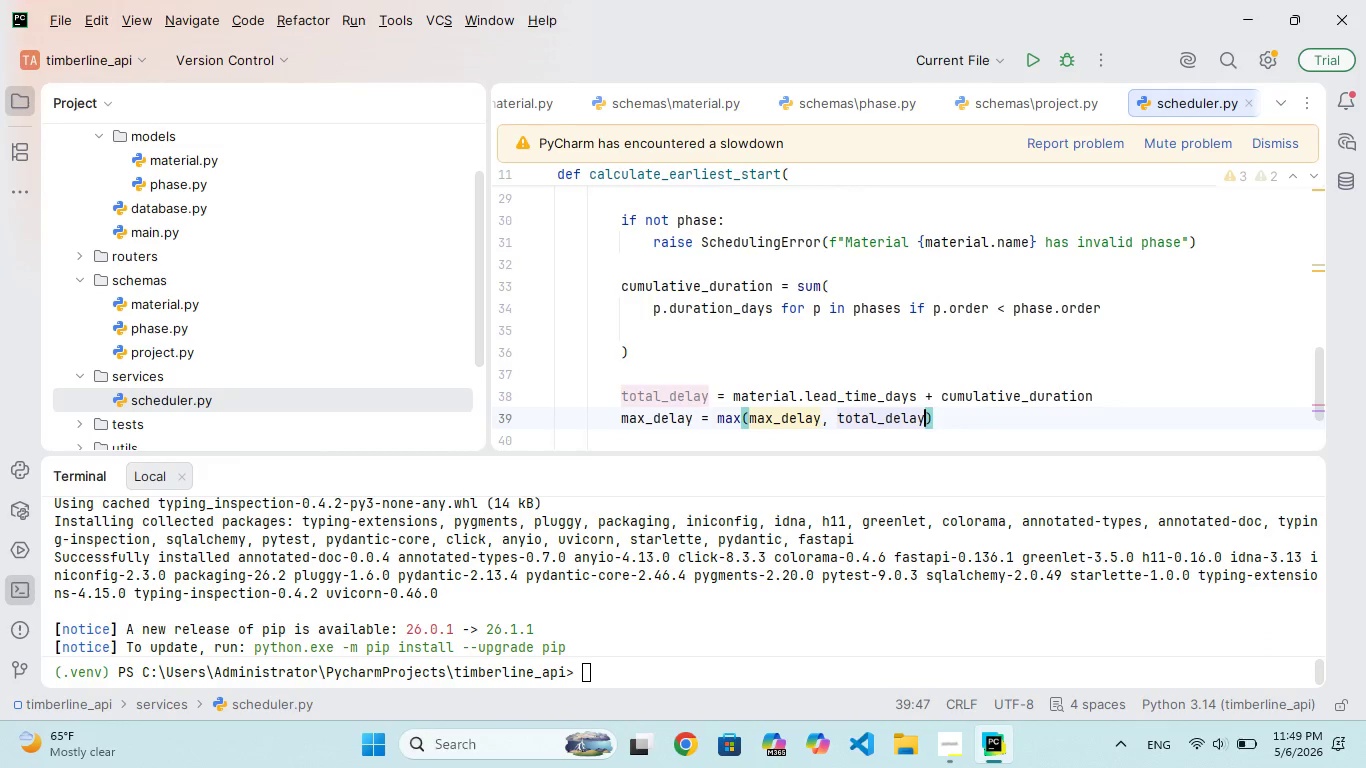 
wait(6.06)
 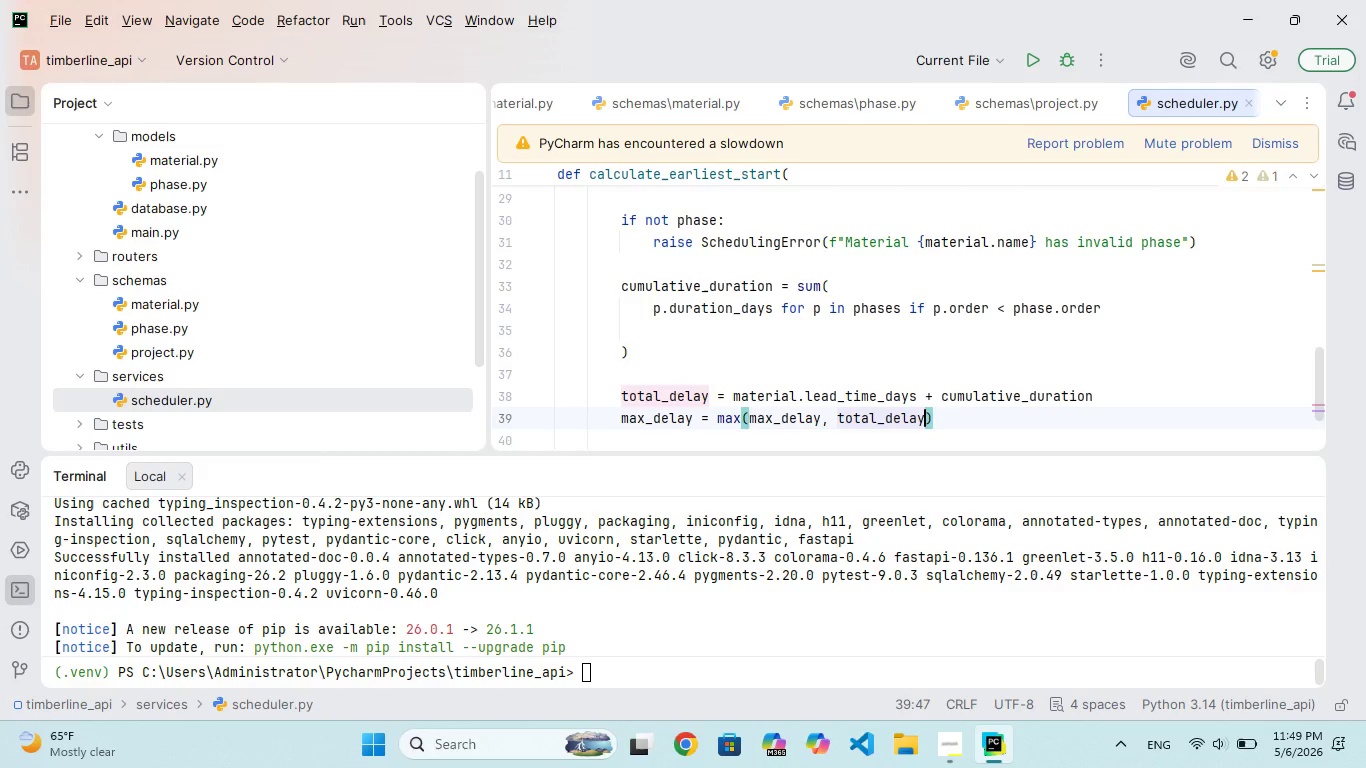 
key(ArrowRight)
 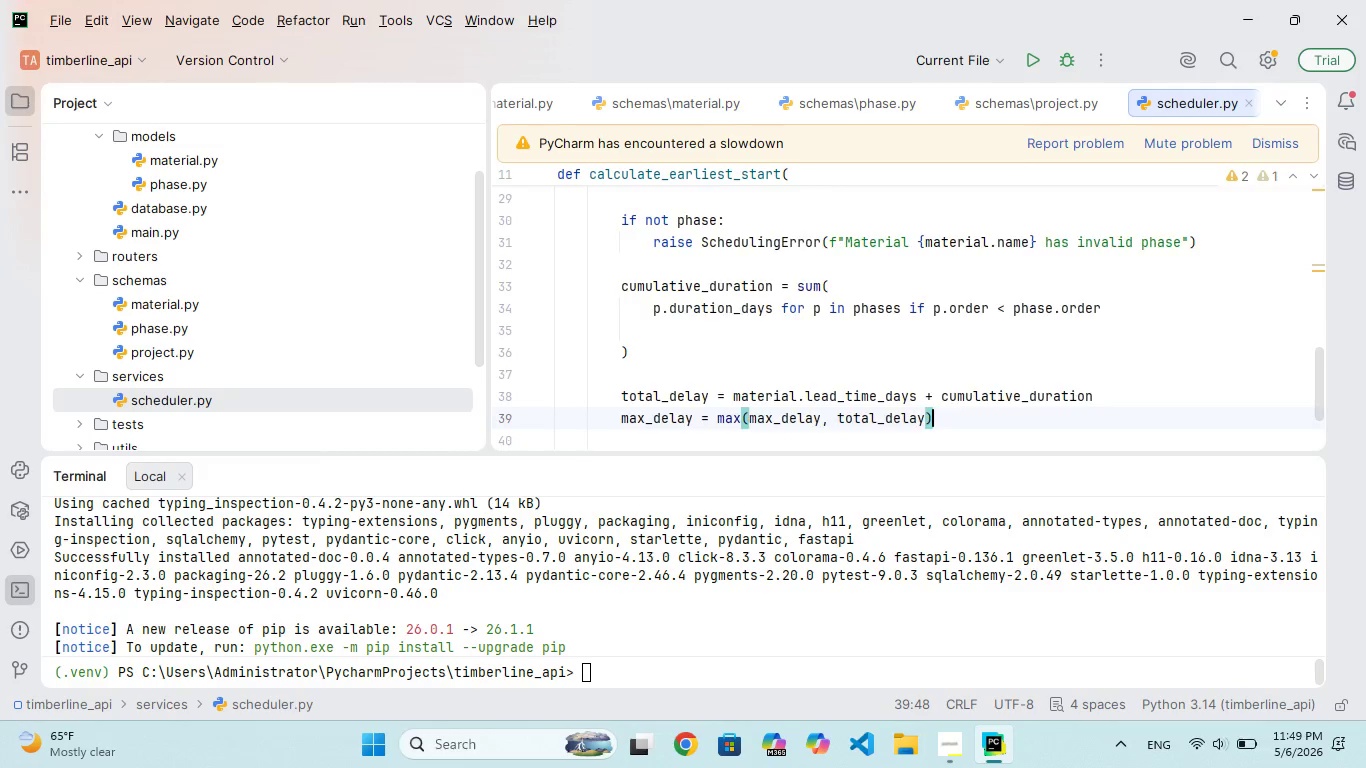 
key(Enter)
 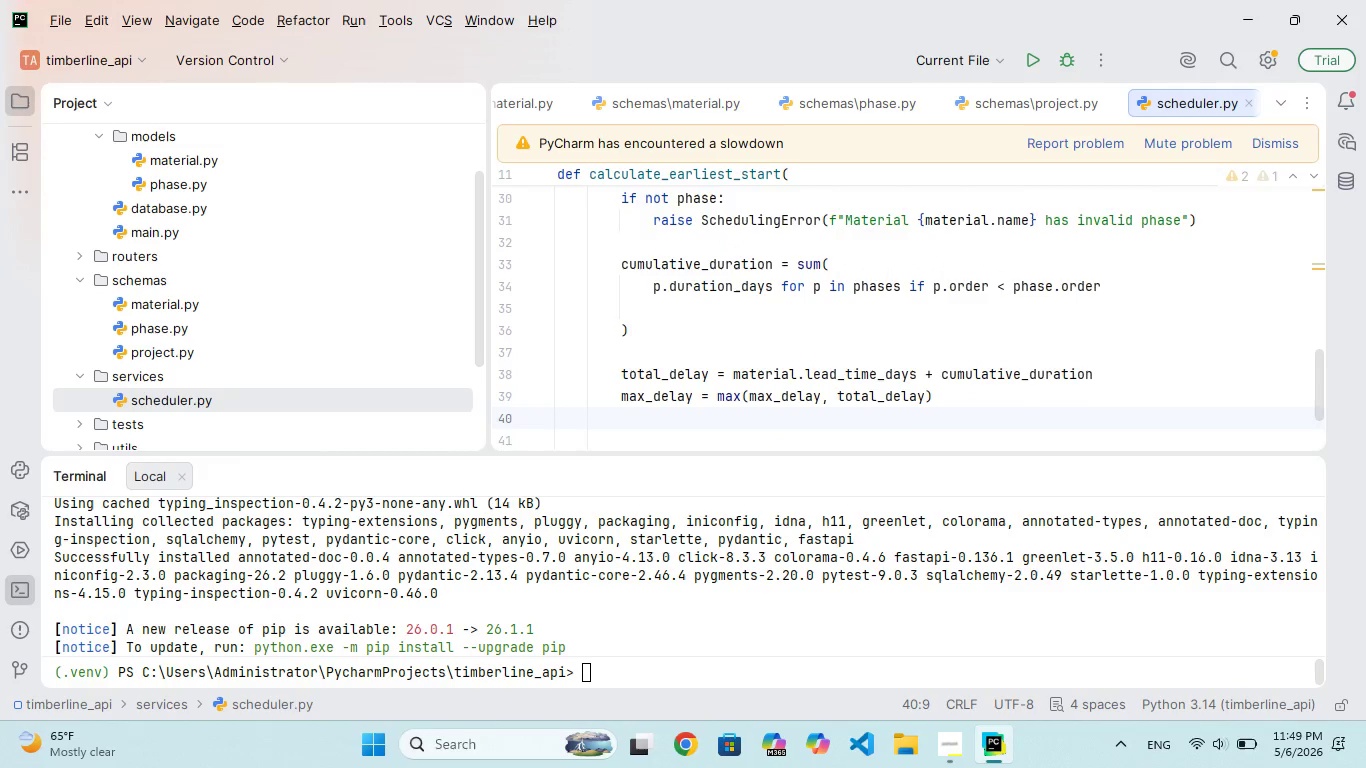 
key(Enter)
 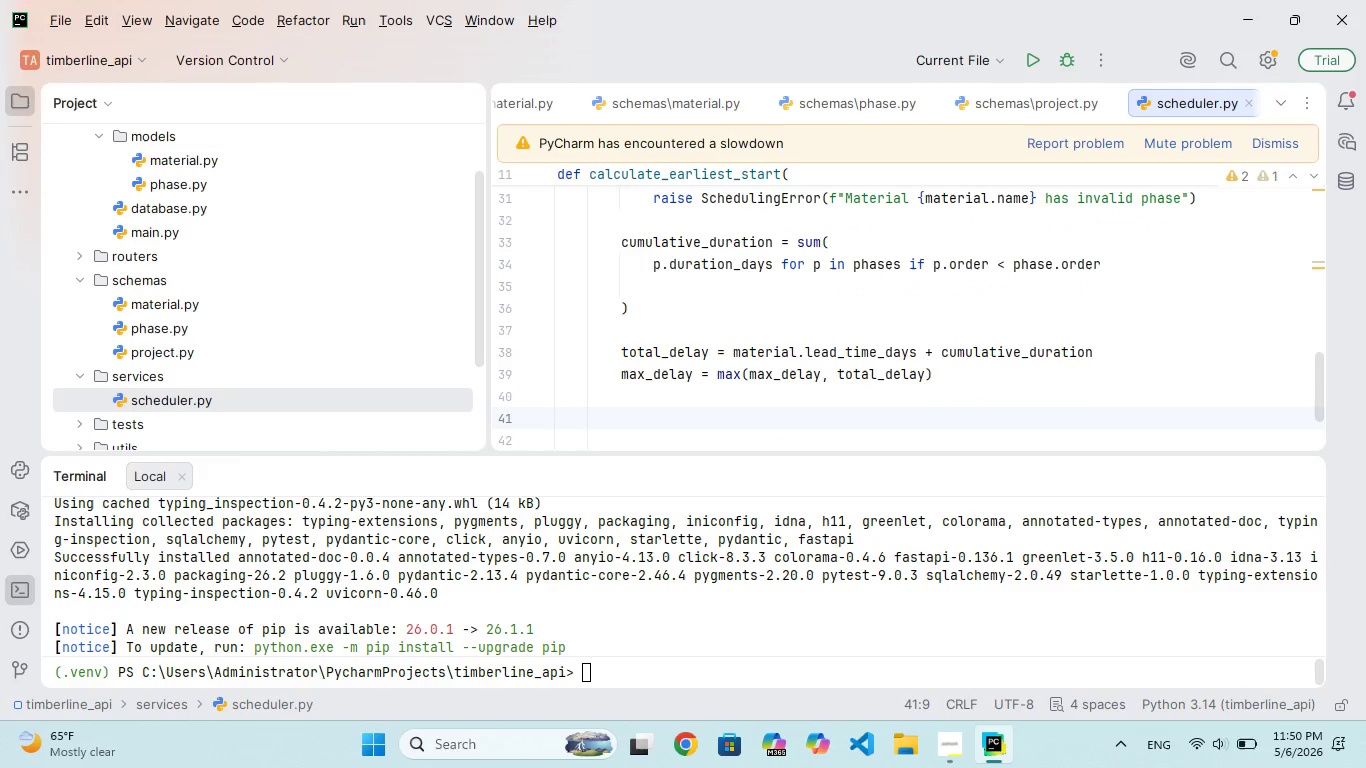 
key(Backspace)
type(return desired_start + timedelta(days=max_delauy)
key(Backspace)
 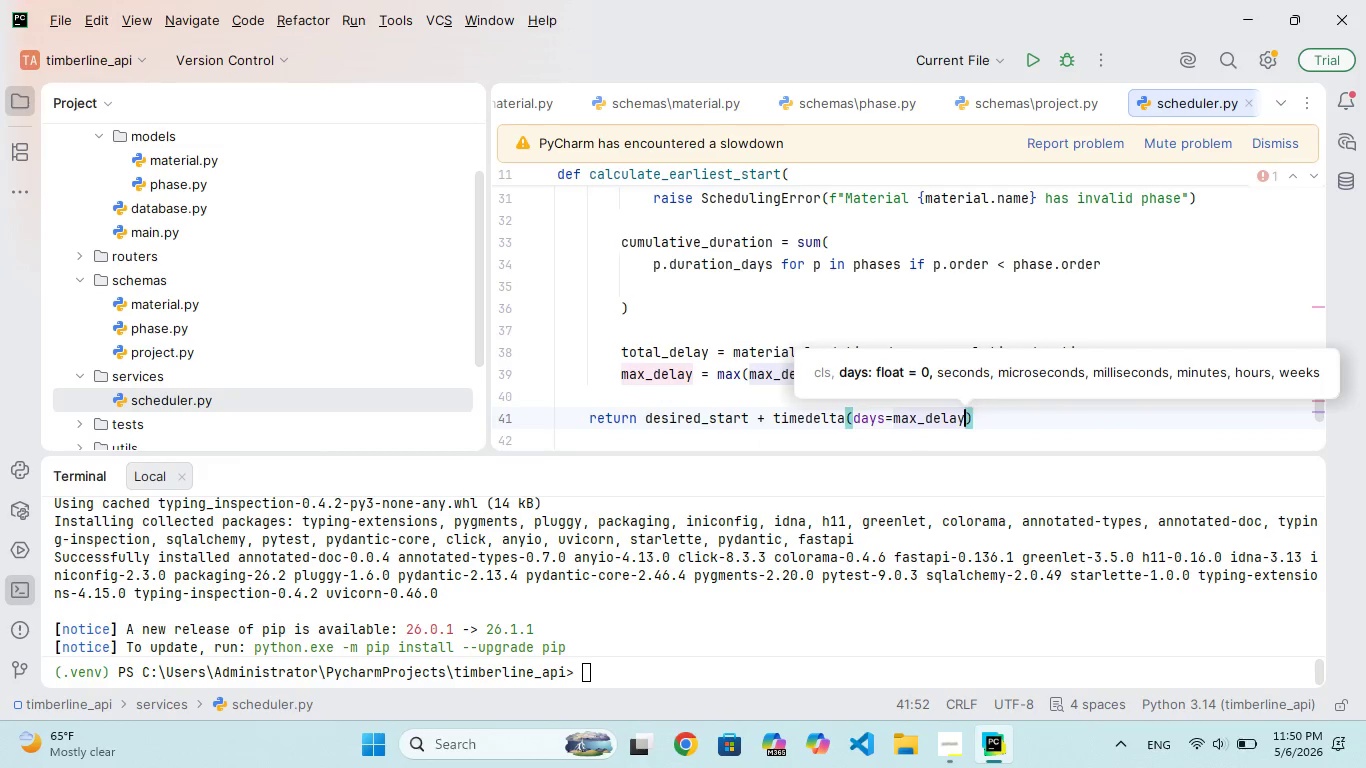 
key(ArrowRight)
 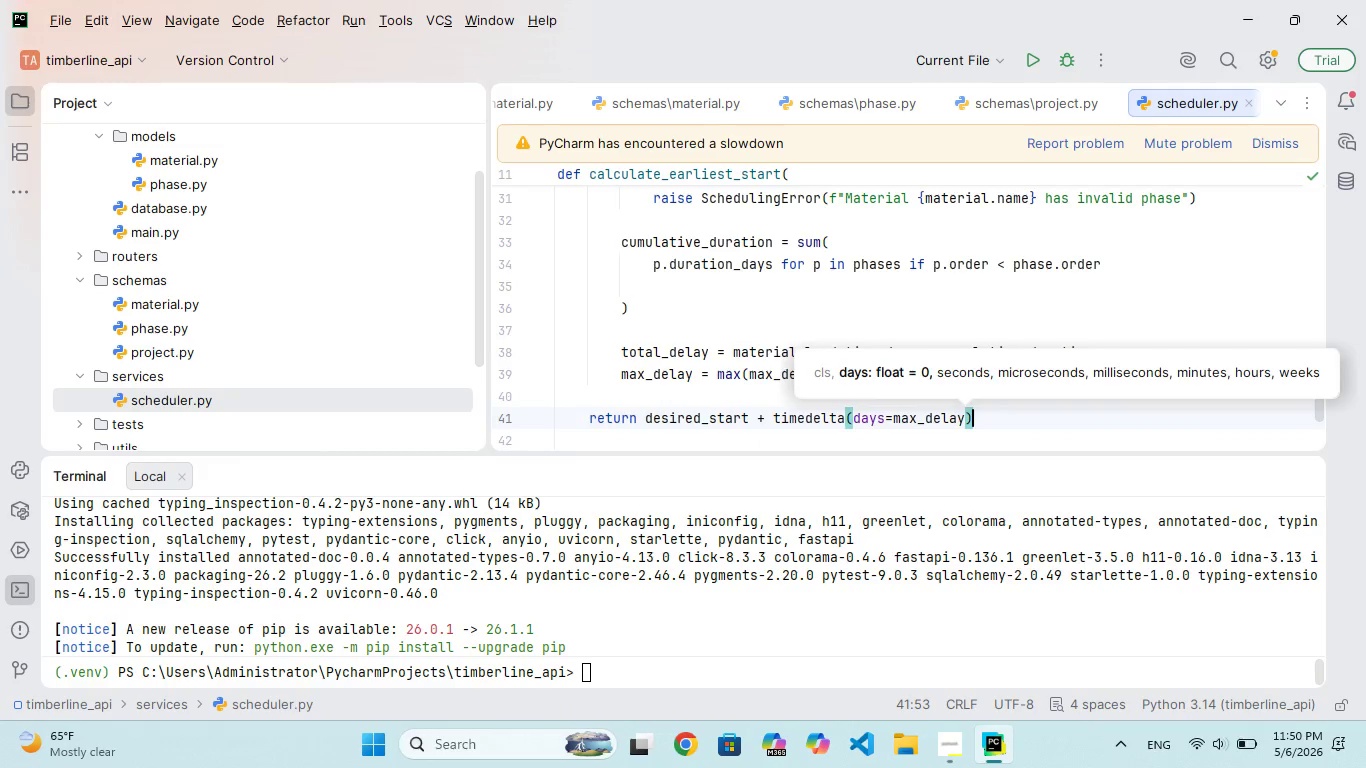 
key(ArrowRight)
 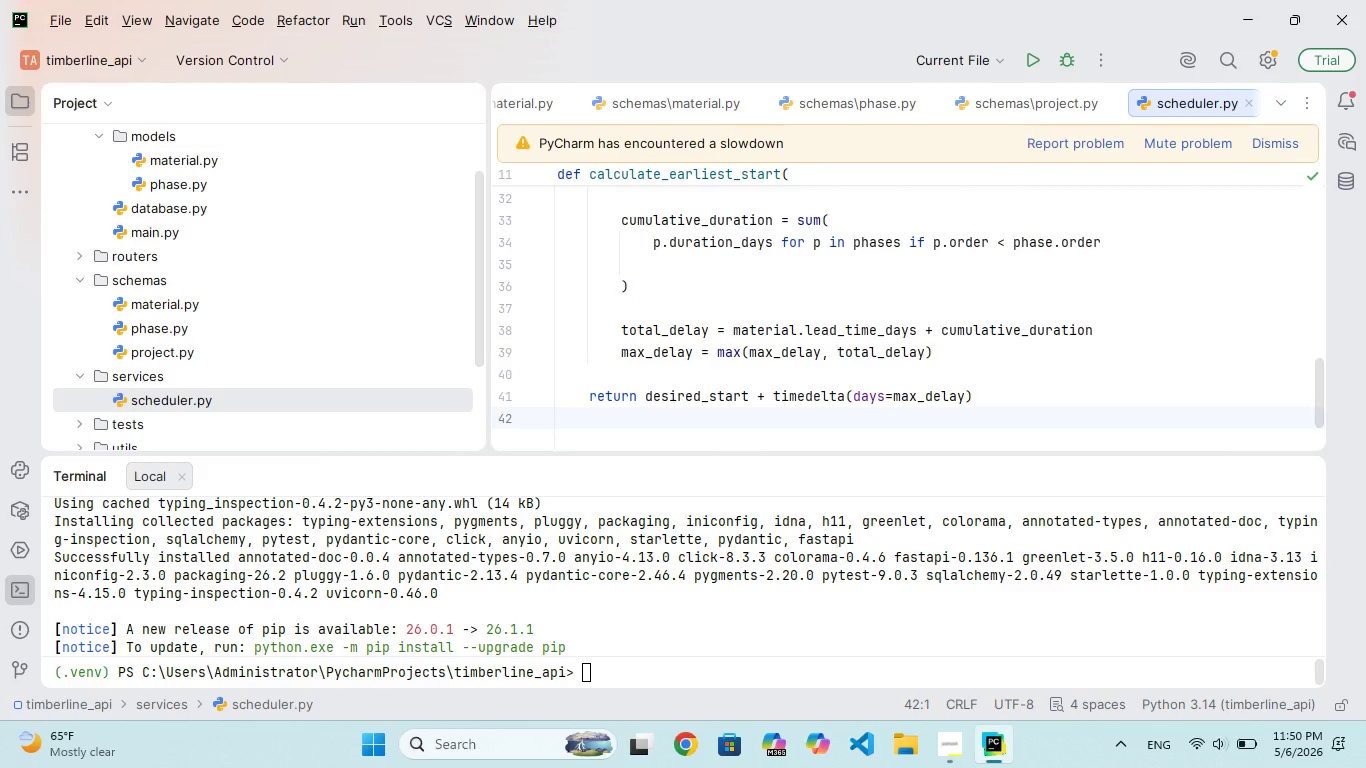 
wait(30.02)
 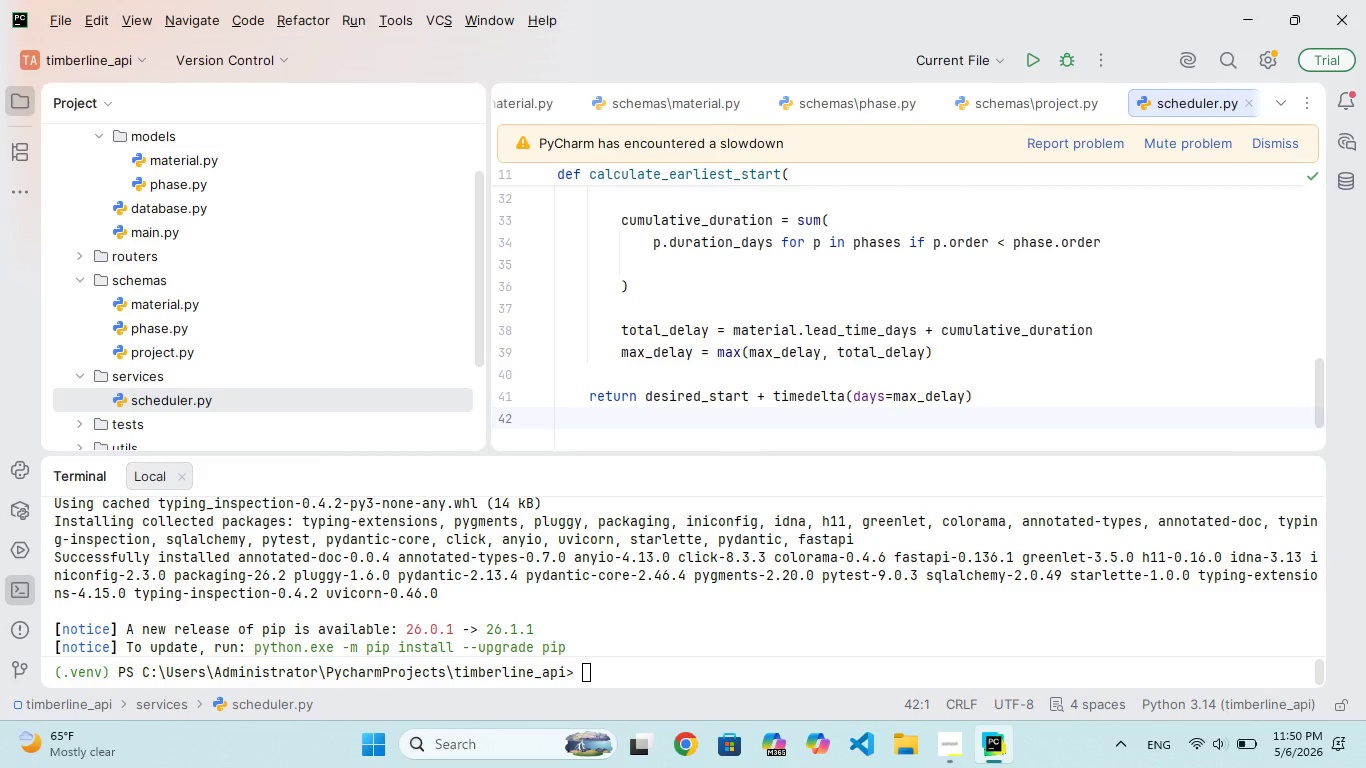 
double_click([137, 263])
 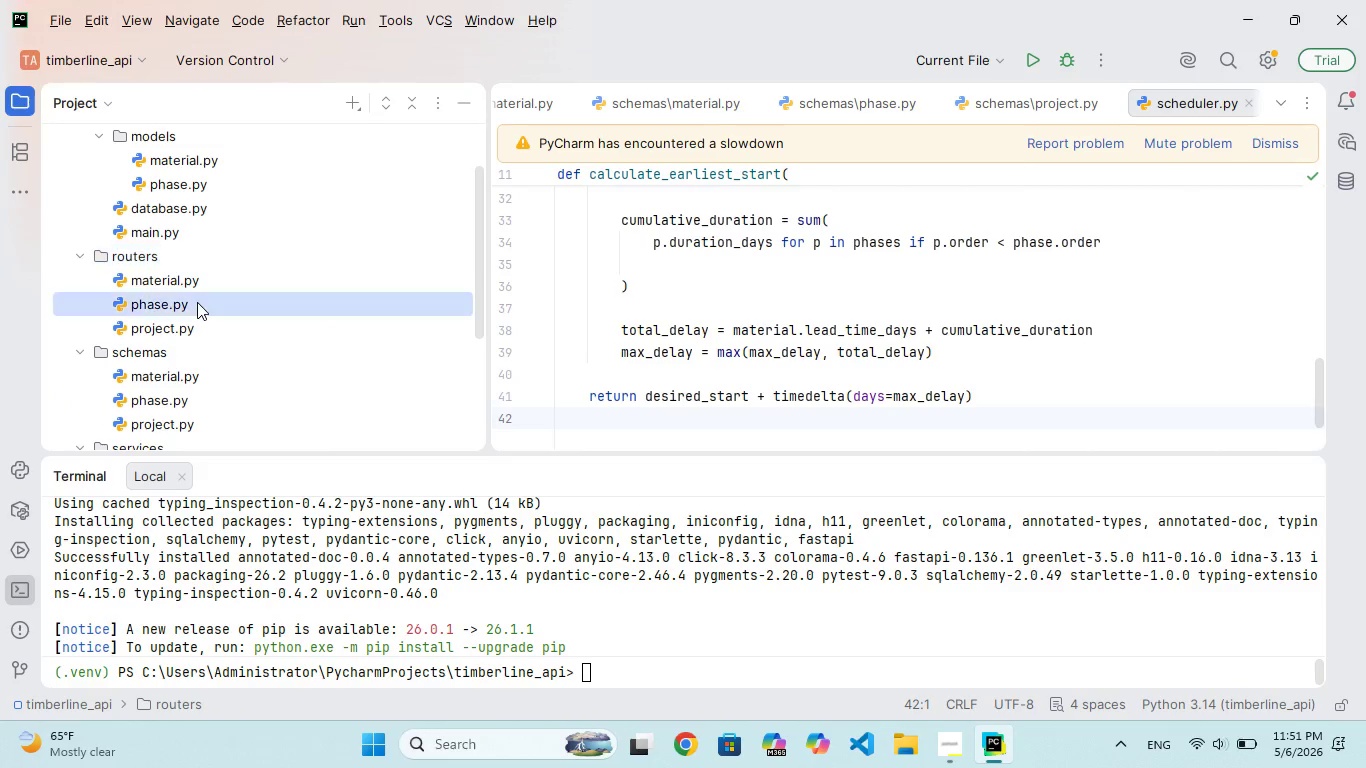 
double_click([197, 302])
 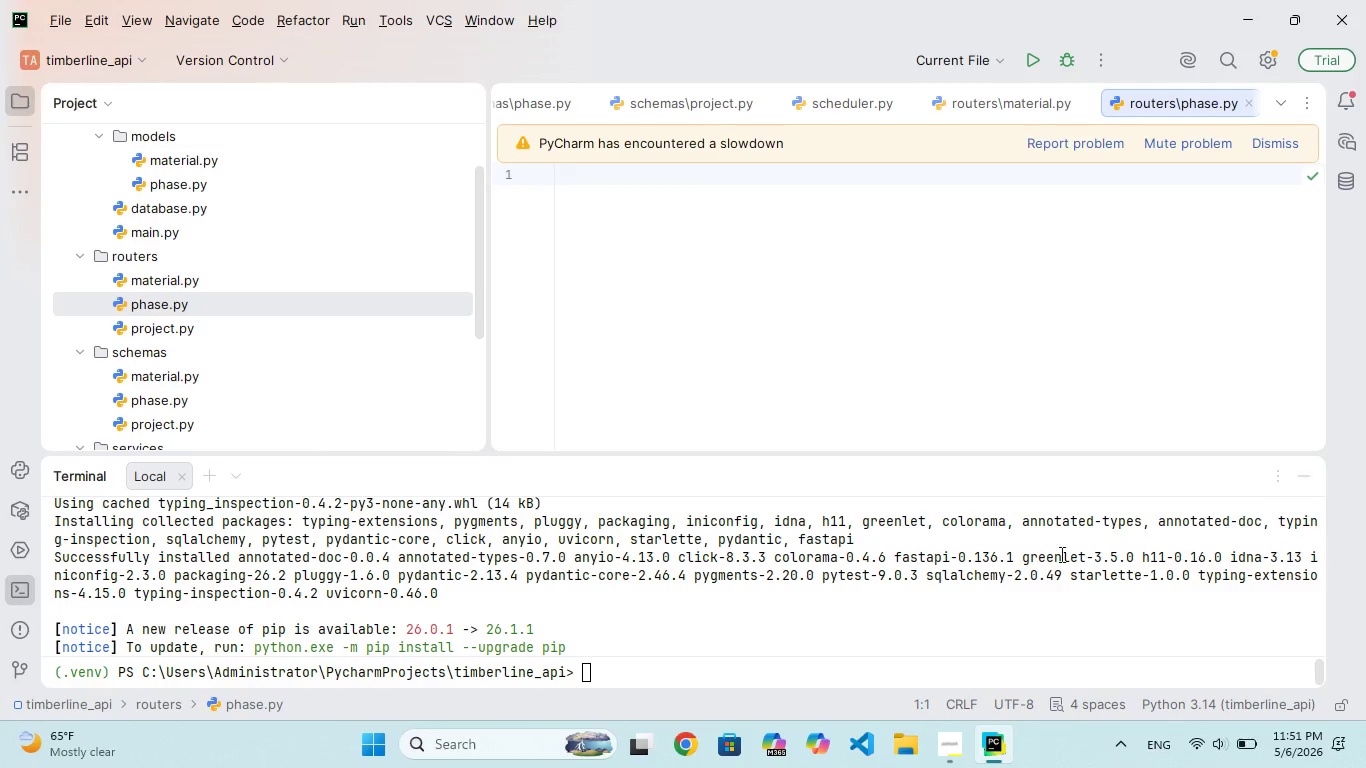 
wait(7.72)
 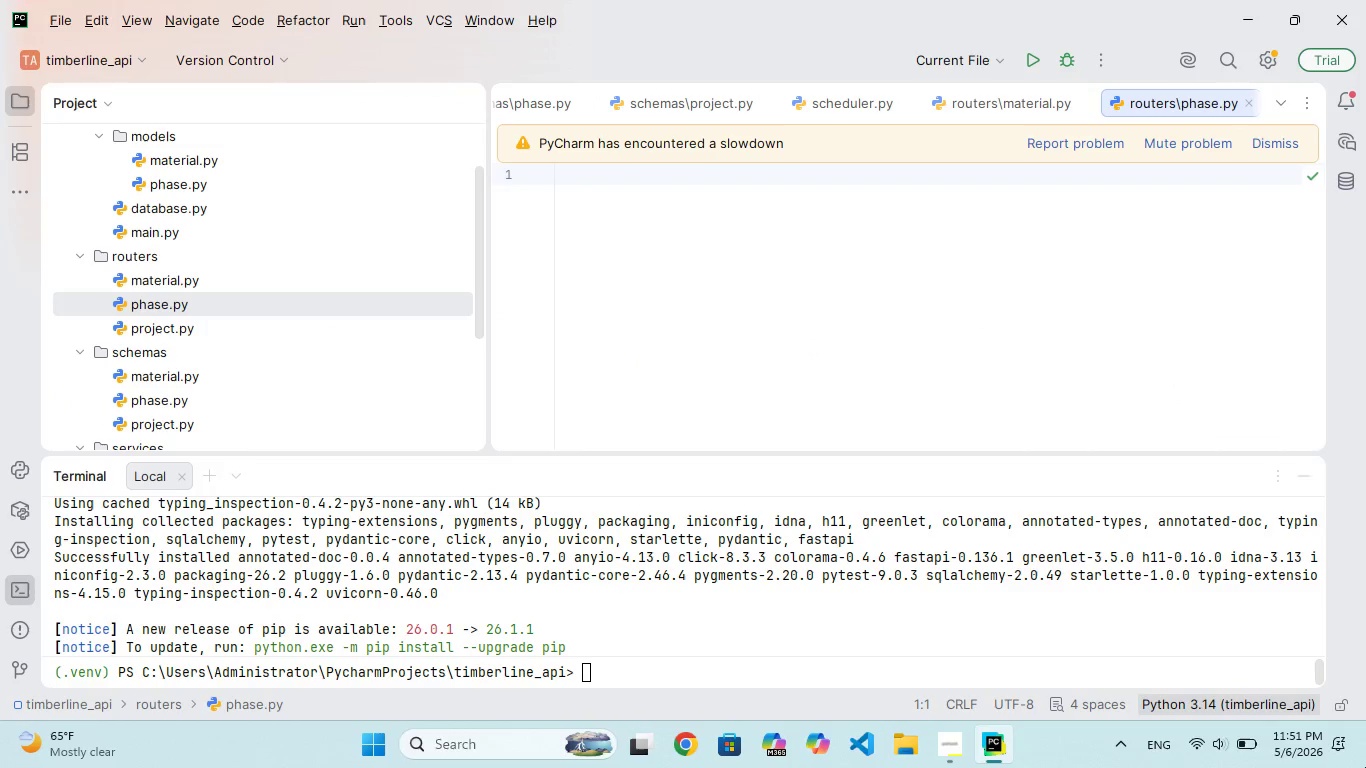 
mouse_move([1023, 704])
 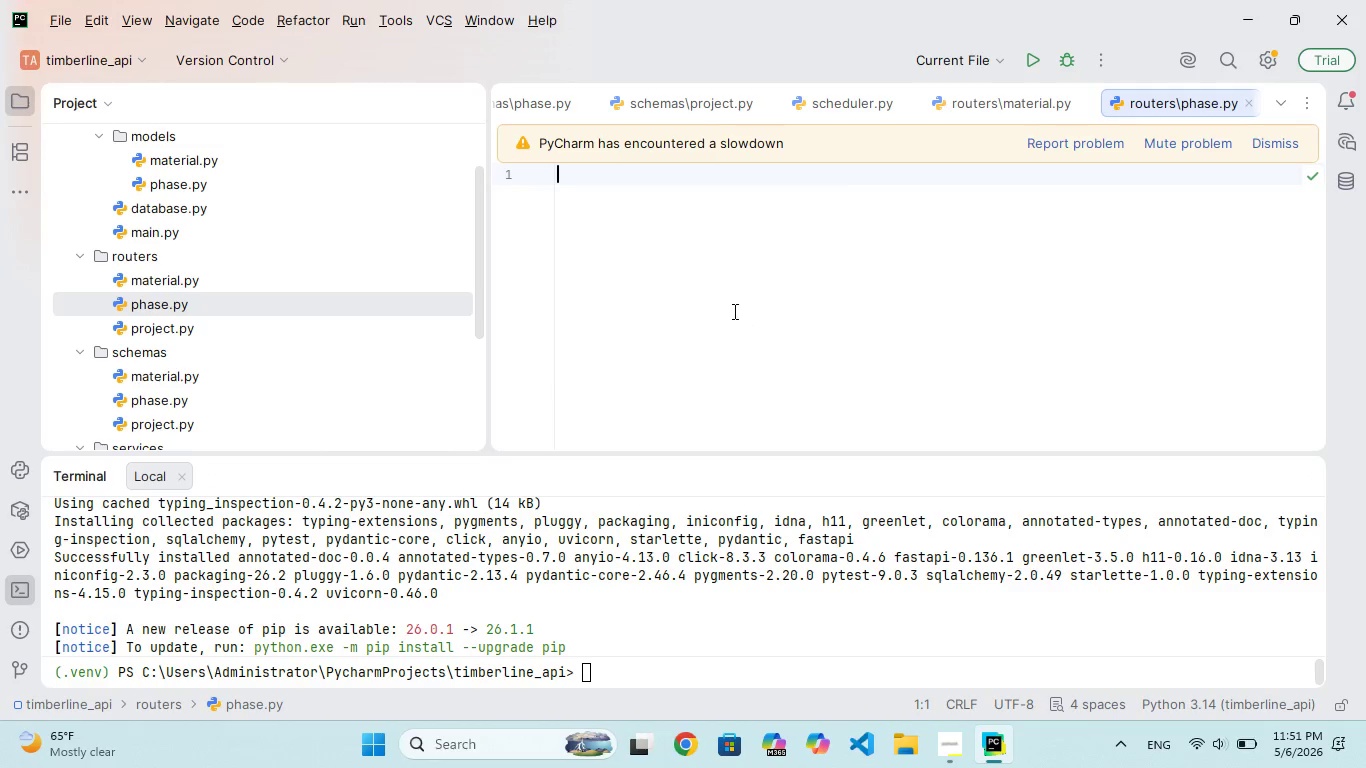 
left_click([733, 311])
 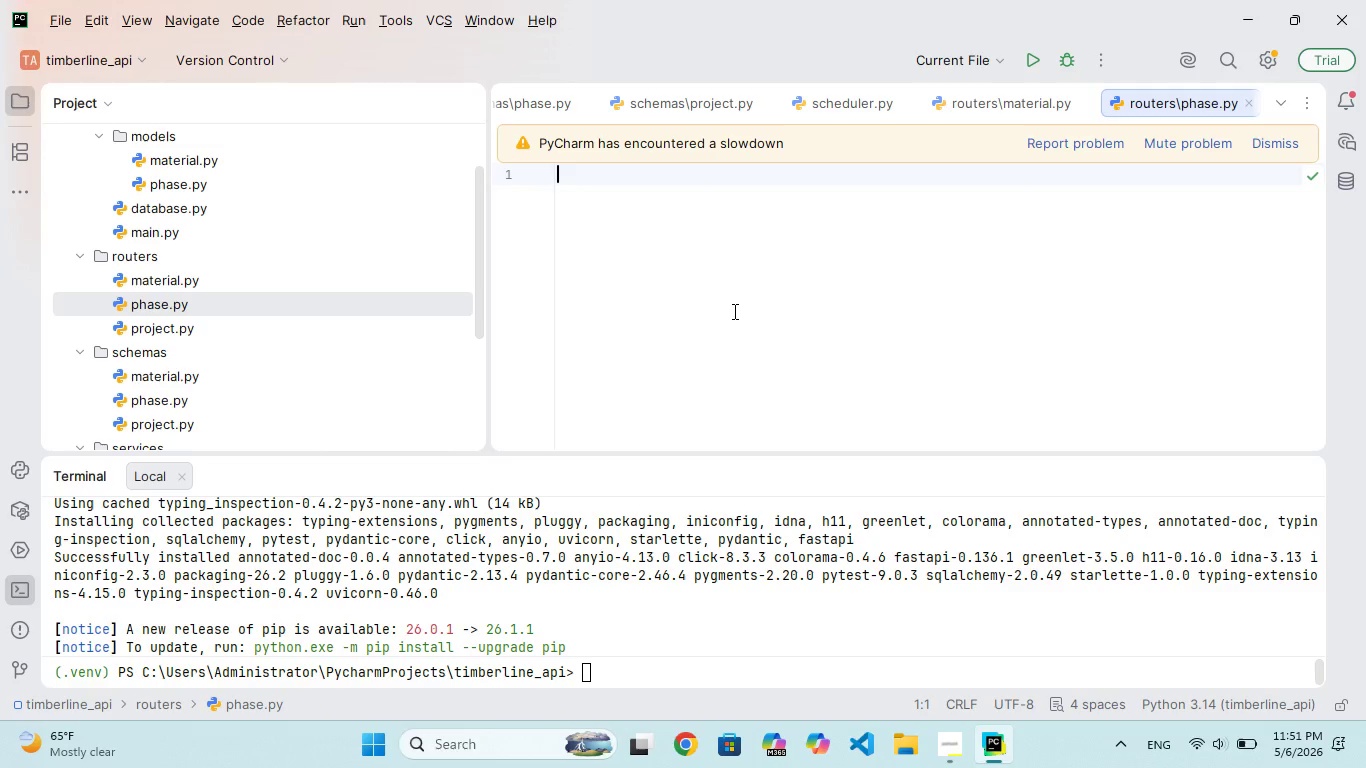 
type(from fastpi imor IRoutr, Depends, HTTTPException)
 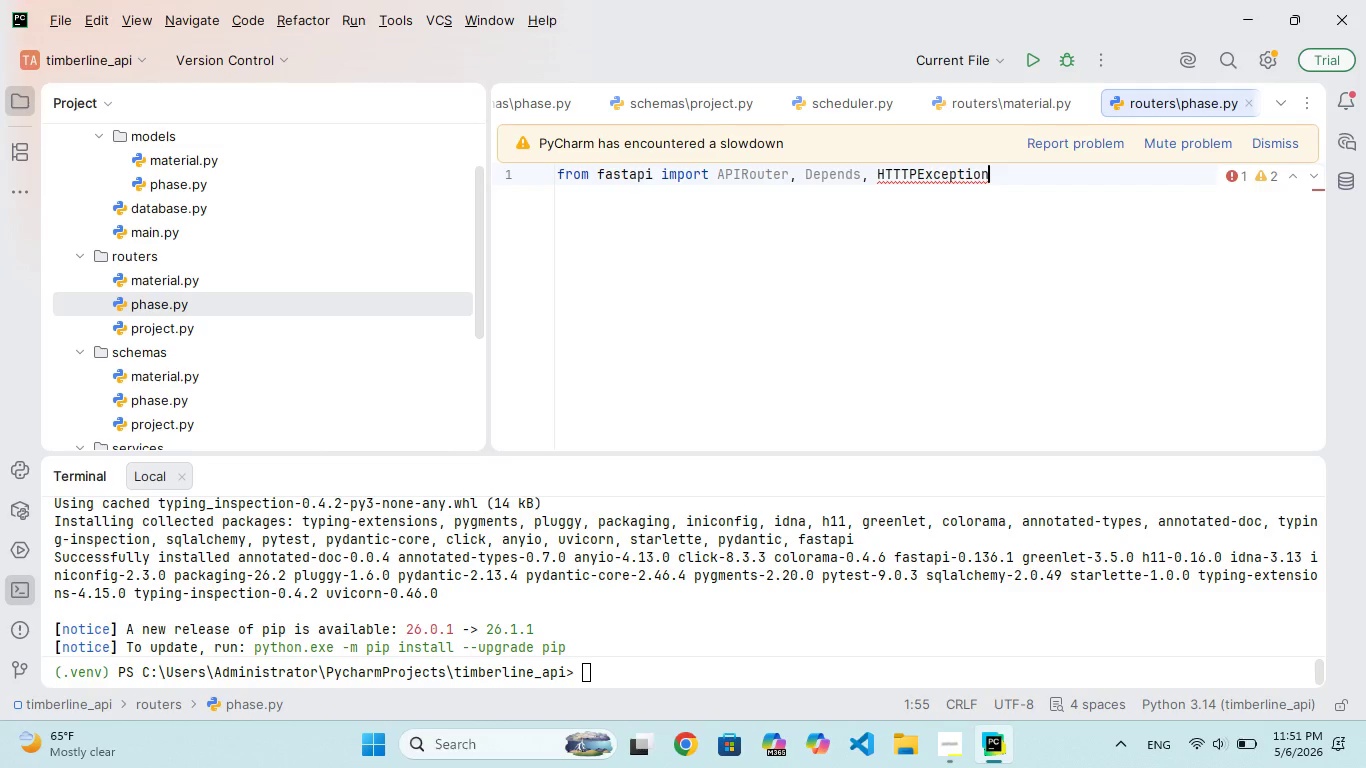 
hold_key(key=ArrowLeft, duration=0.78)
 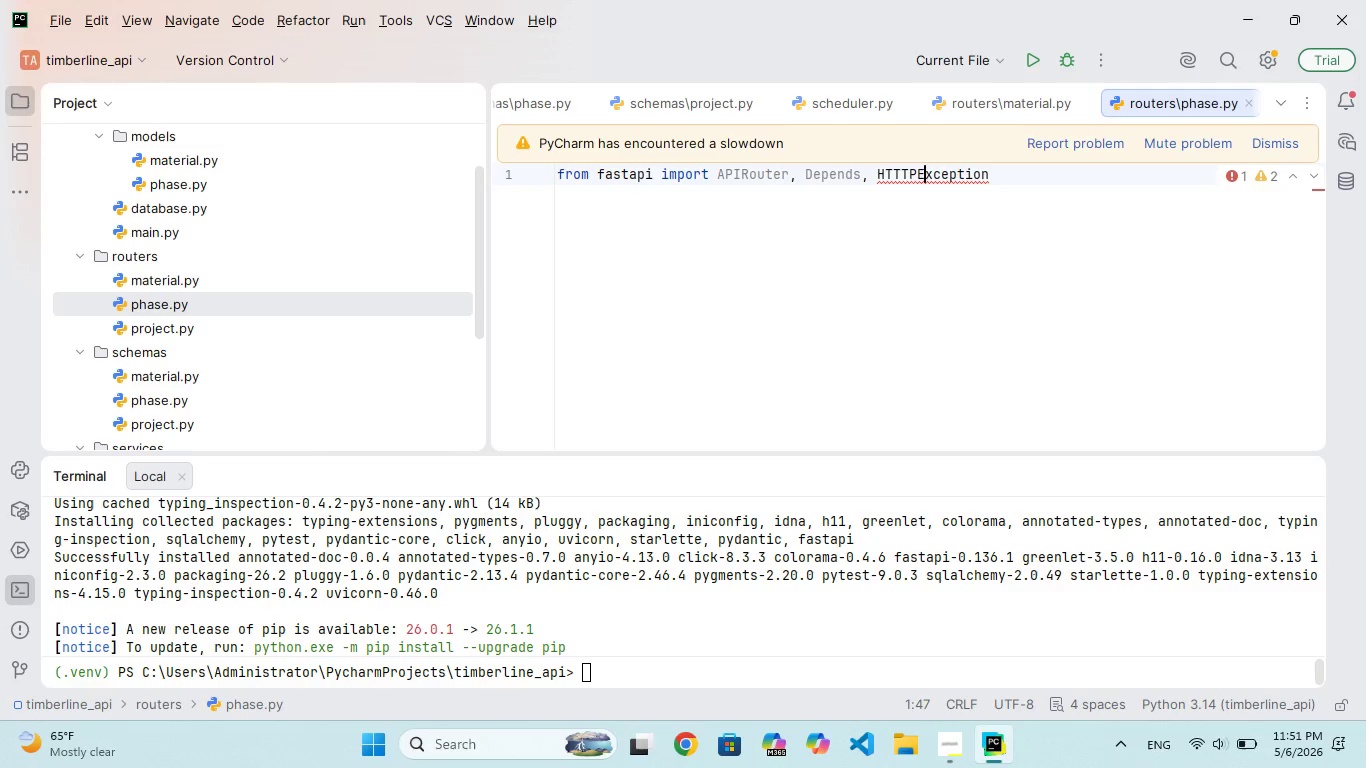 
key(ArrowLeft)
 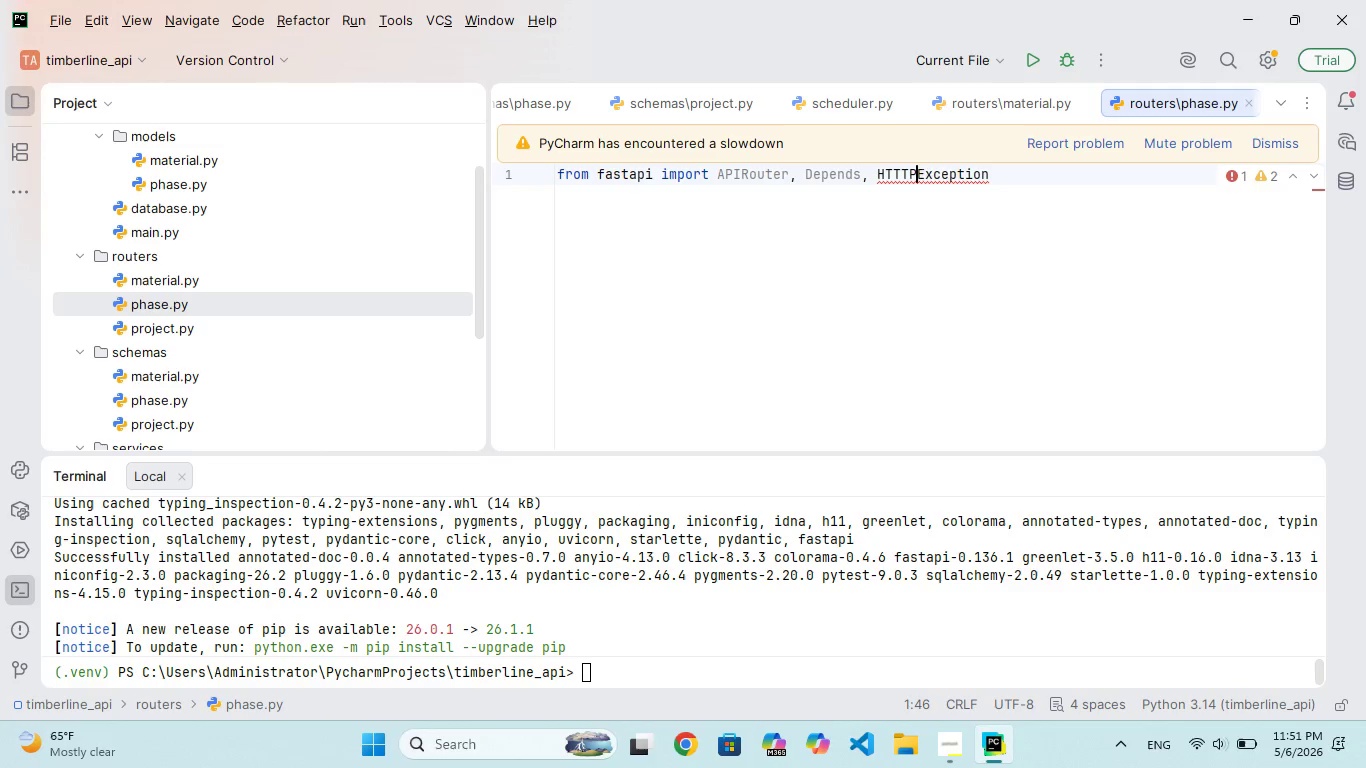 
key(ArrowLeft)
 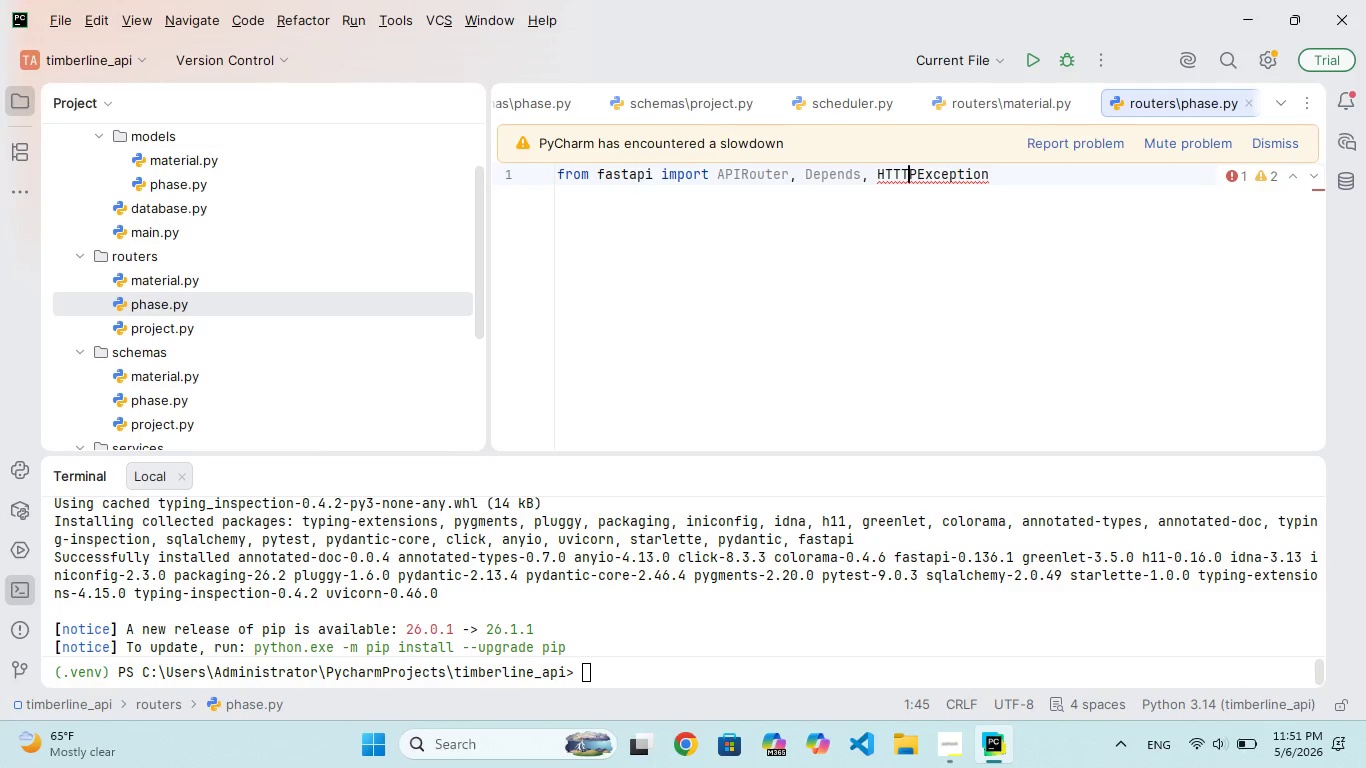 
key(Backspace)
 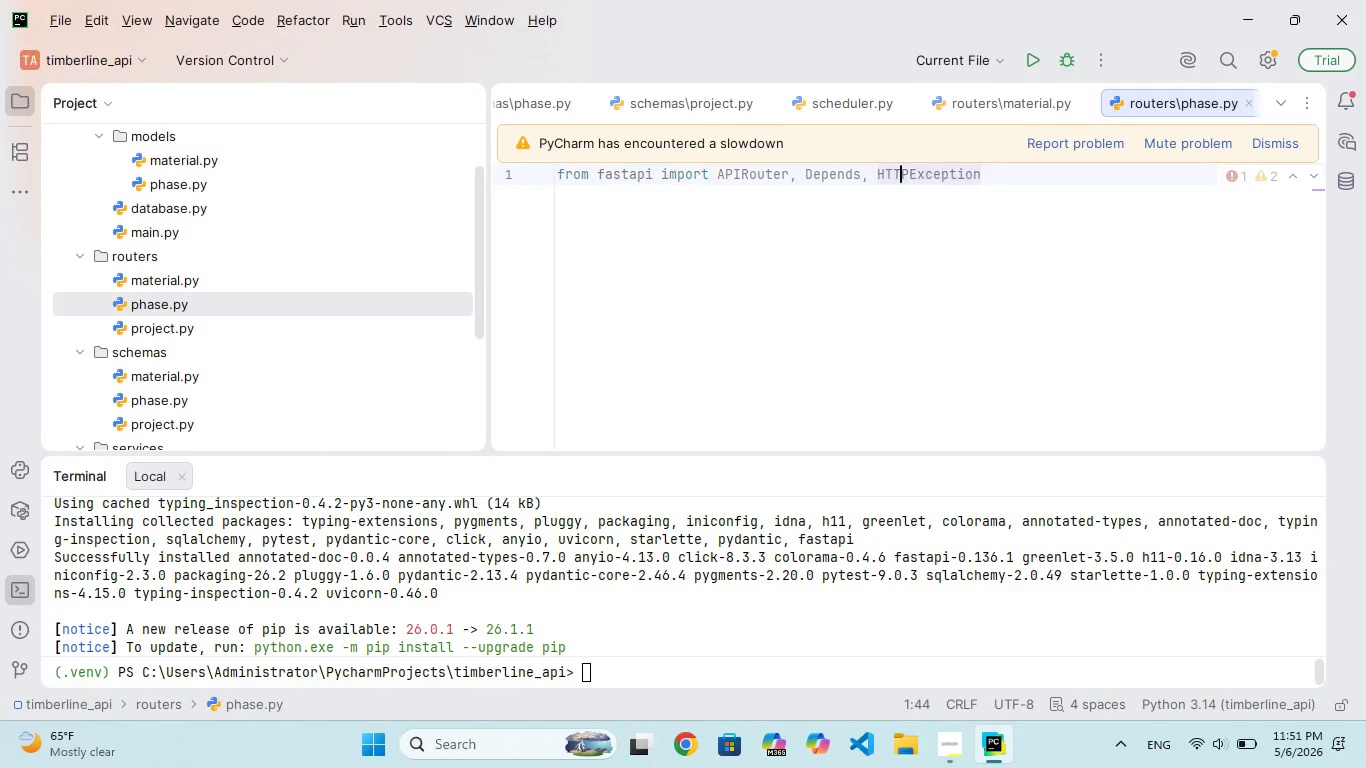 
key(ArrowRight)
 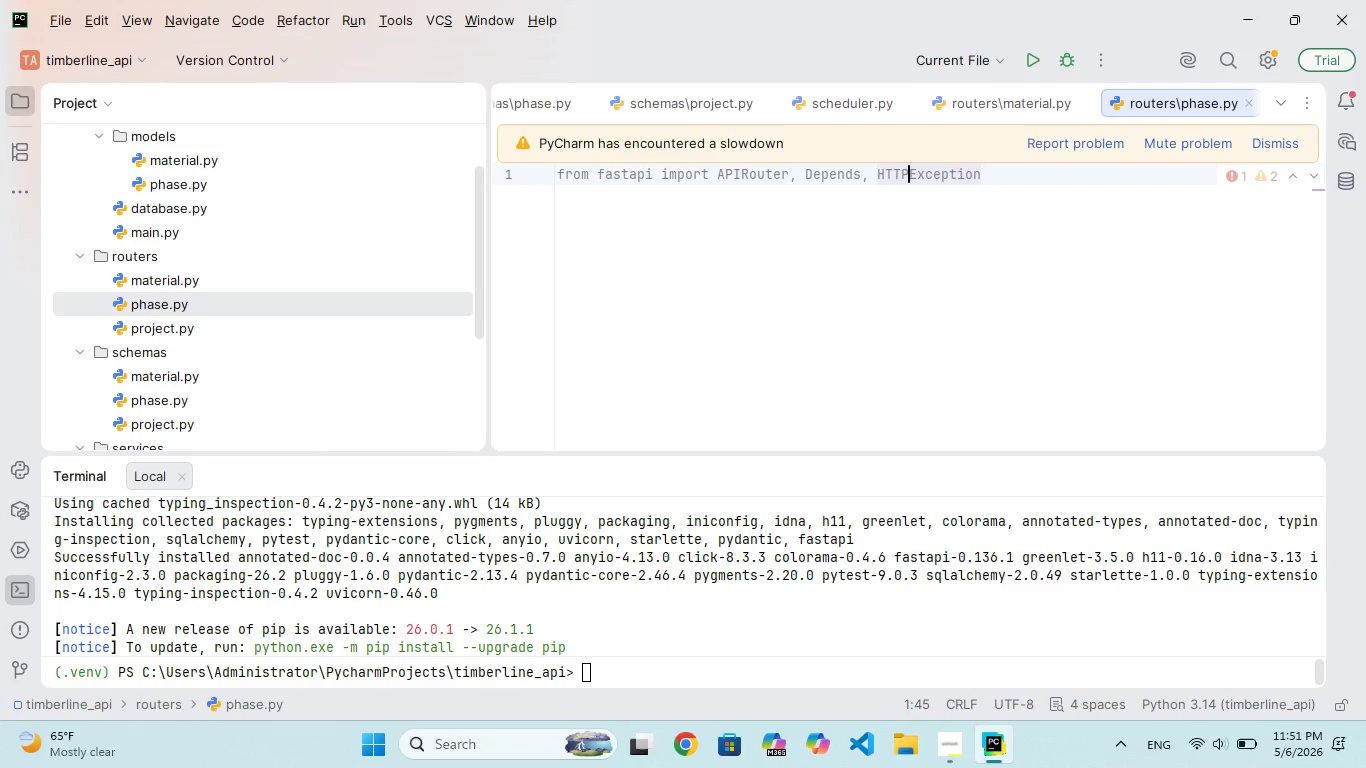 
key(ArrowRight)
 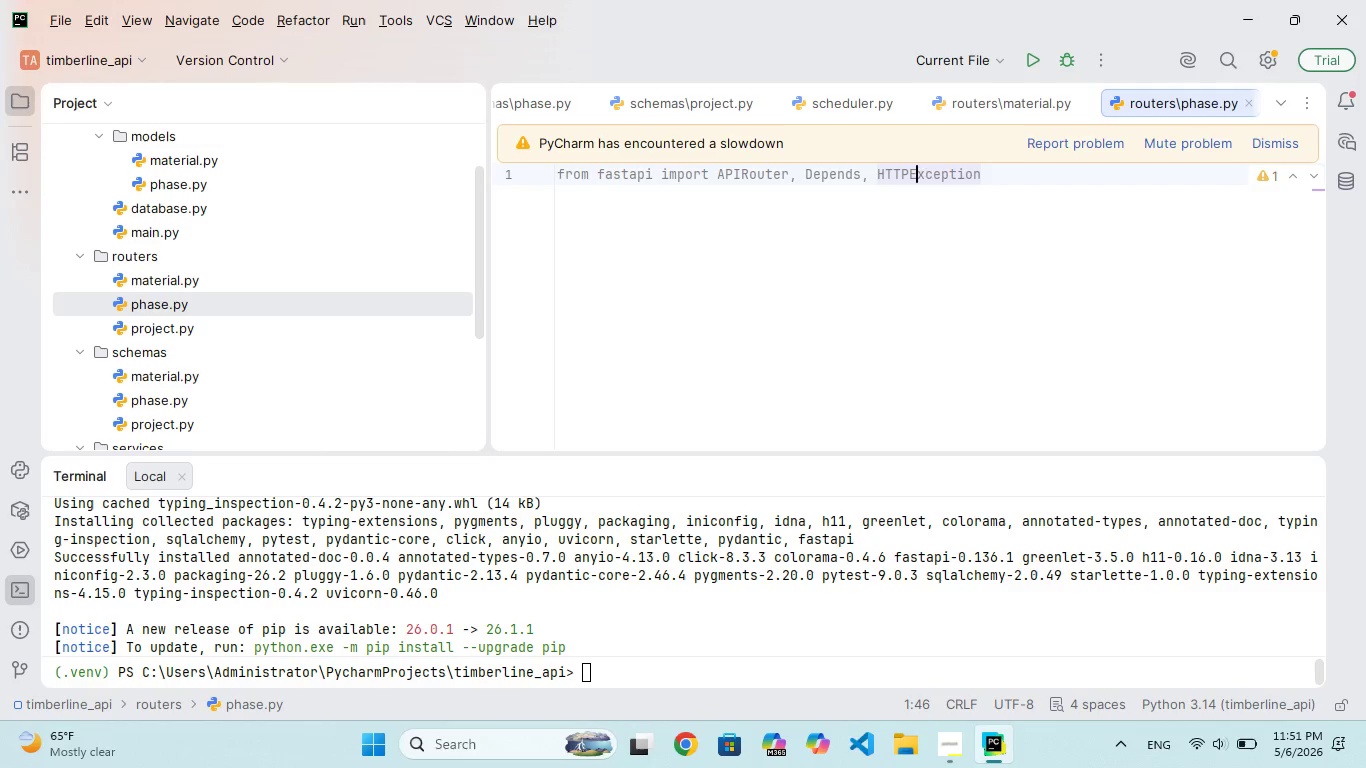 
hold_key(key=ArrowRight, duration=0.7)
 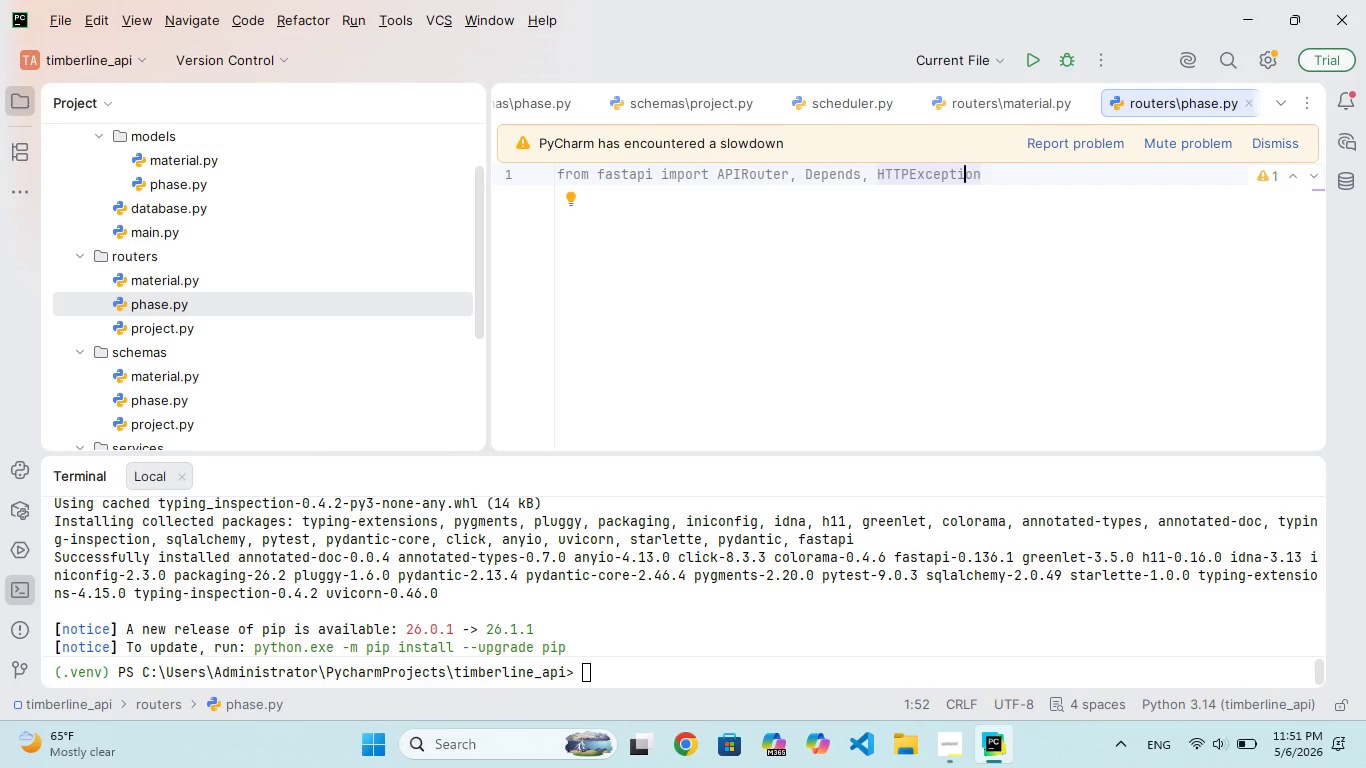 
key(ArrowRight)
 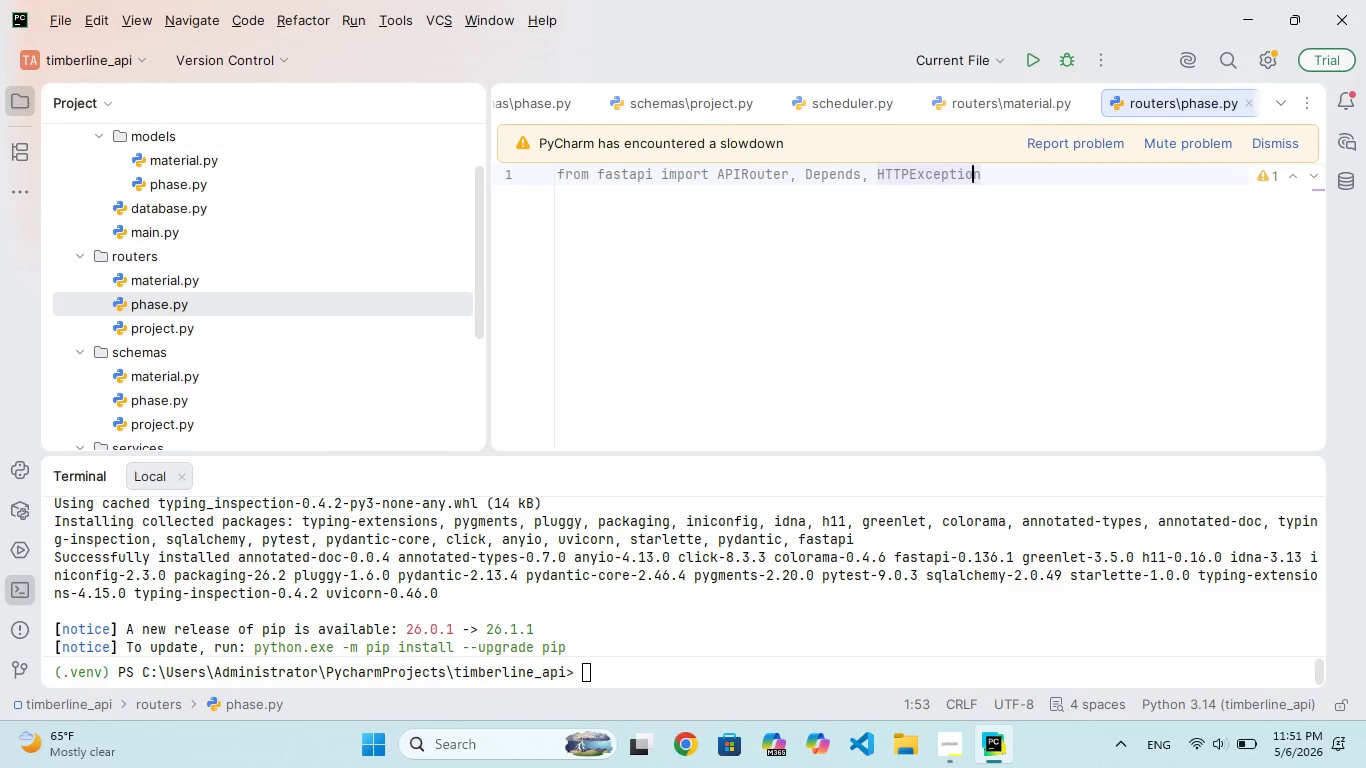 
key(ArrowRight)
 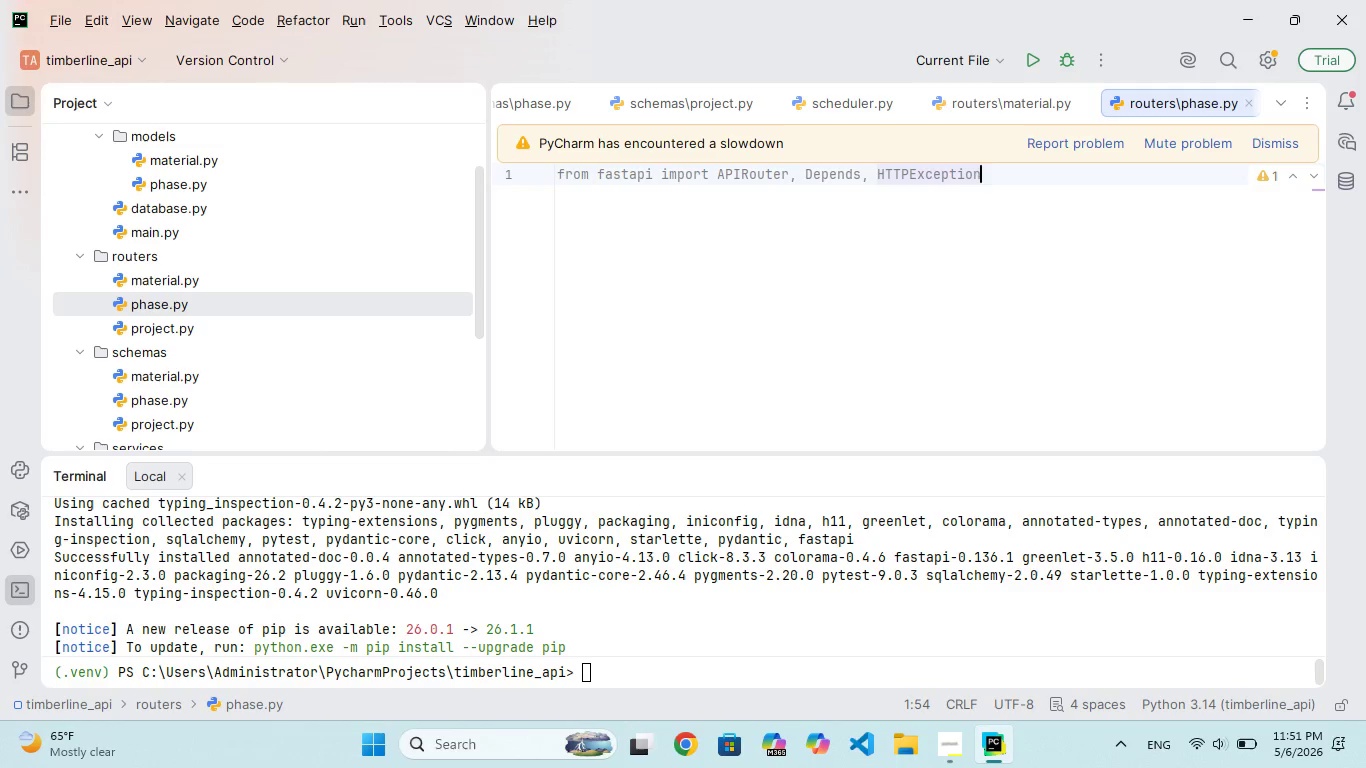 
key(Backslash)
 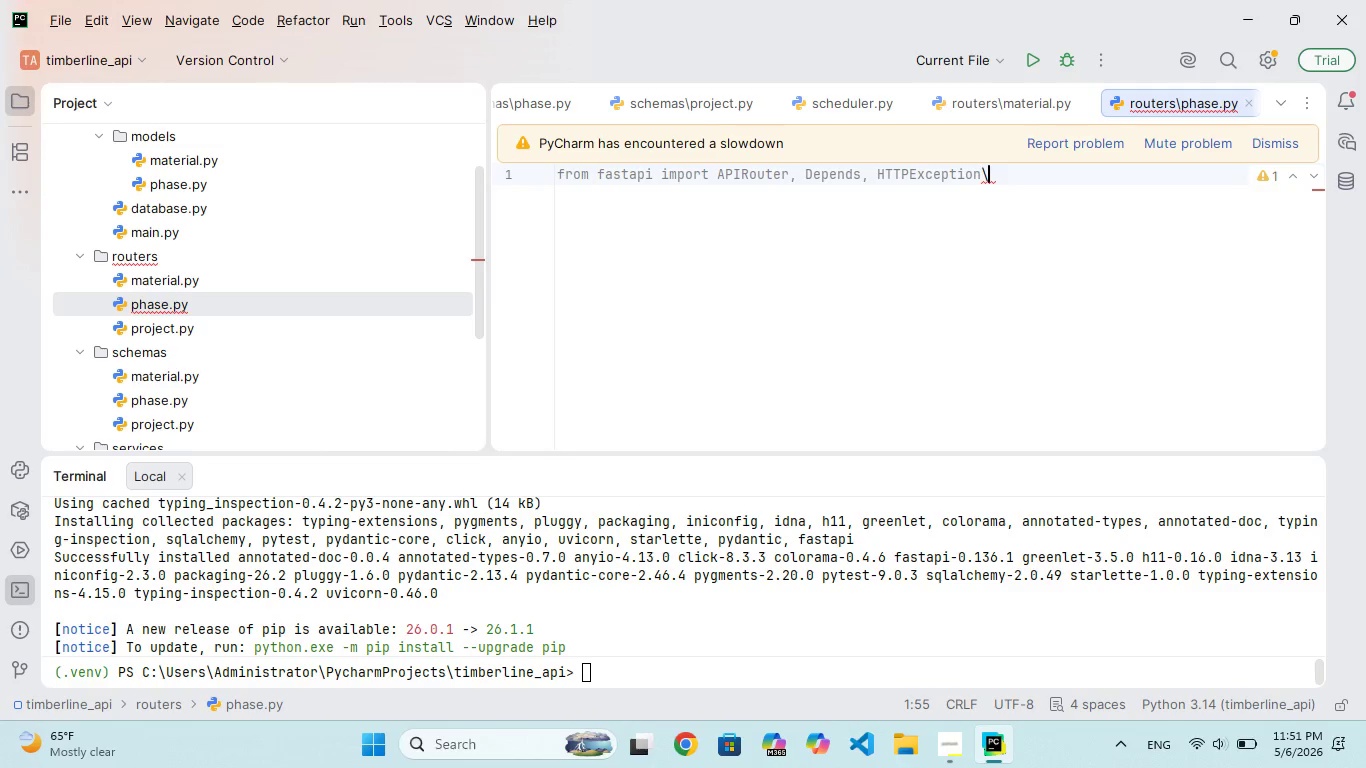 
key(Backspace)
 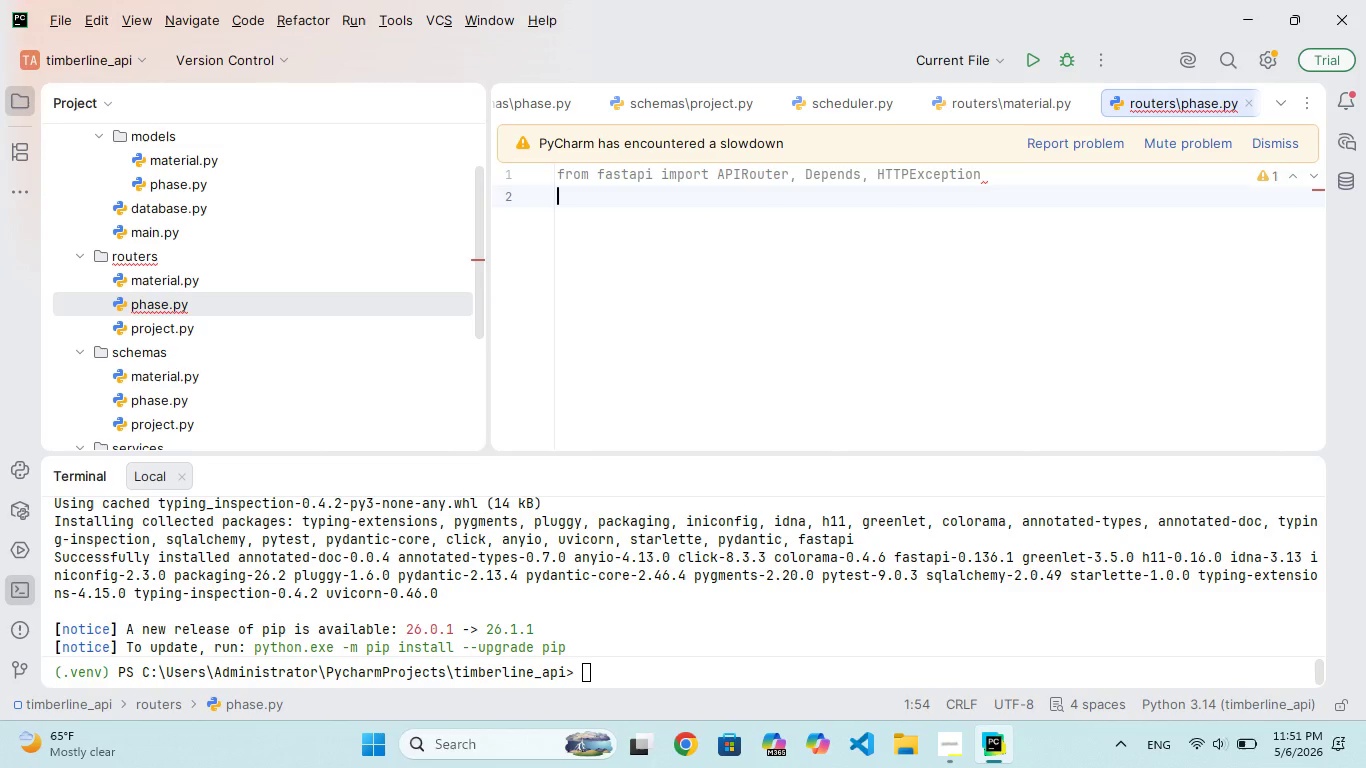 
key(Enter)
 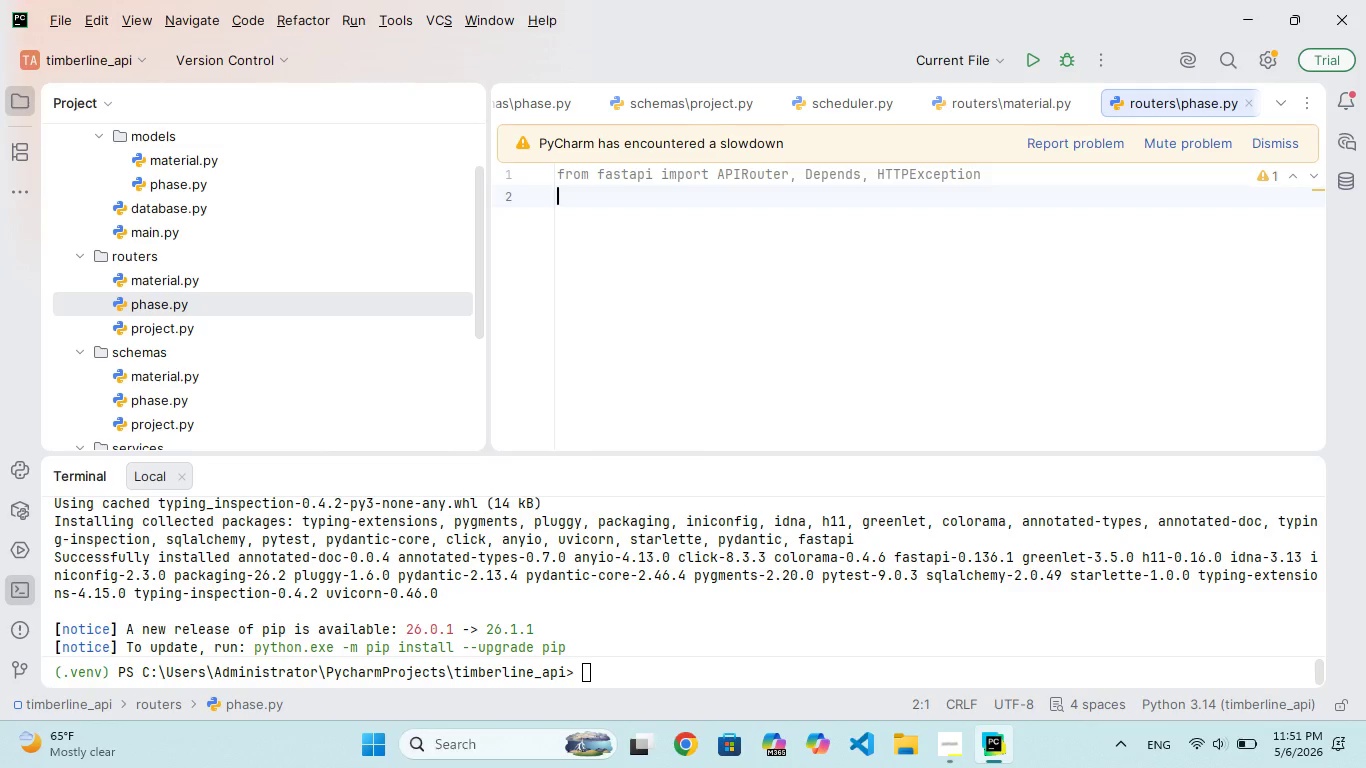 
type(from sqlalchemy.orm import Session)
 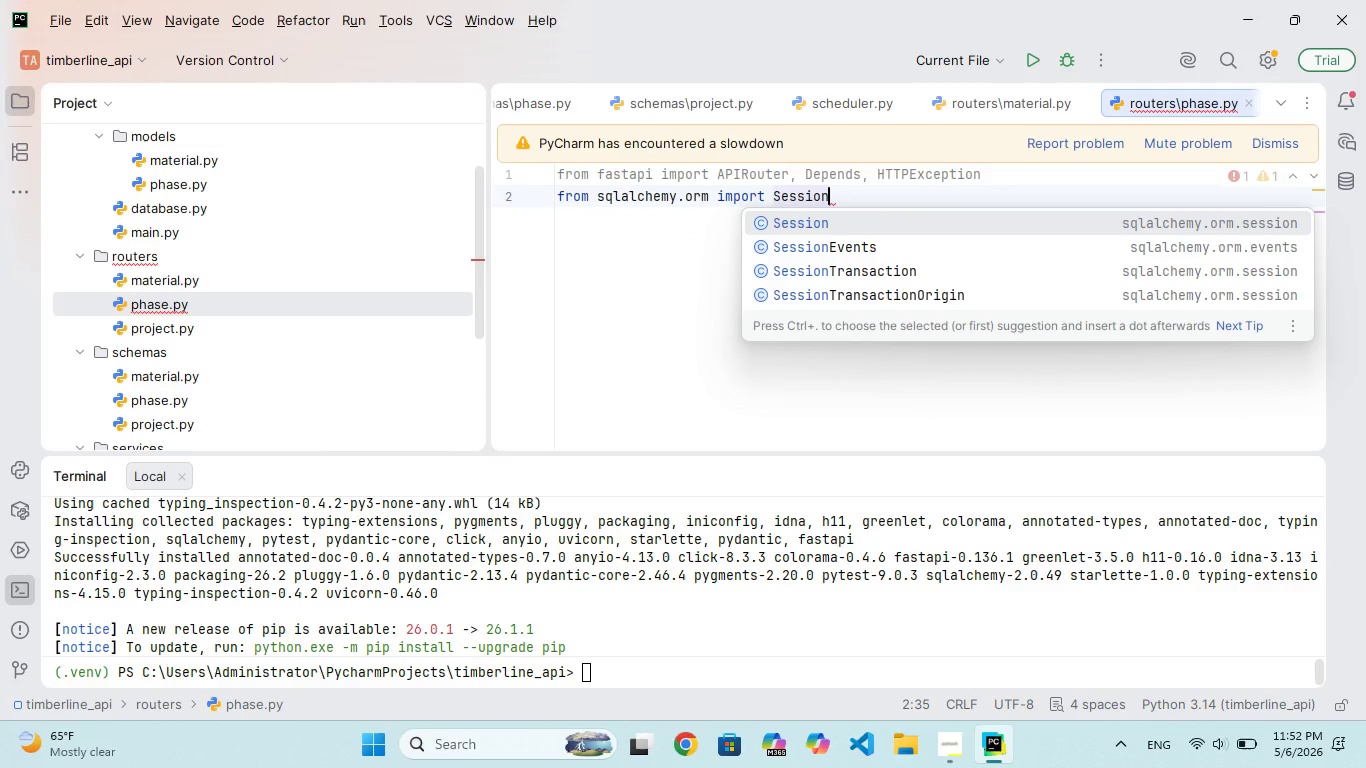 
key(Enter)
 